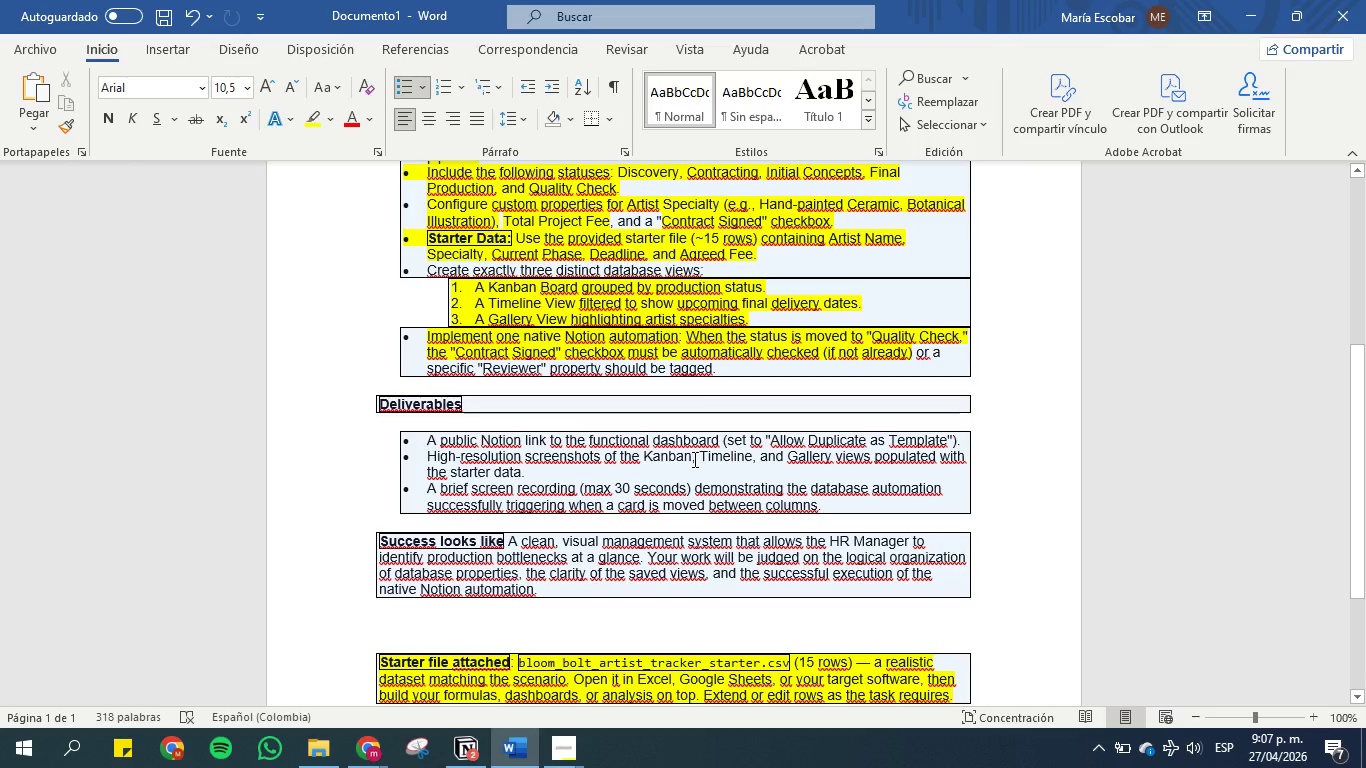 
left_click_drag(start_coordinate=[690, 459], to_coordinate=[426, 453])
 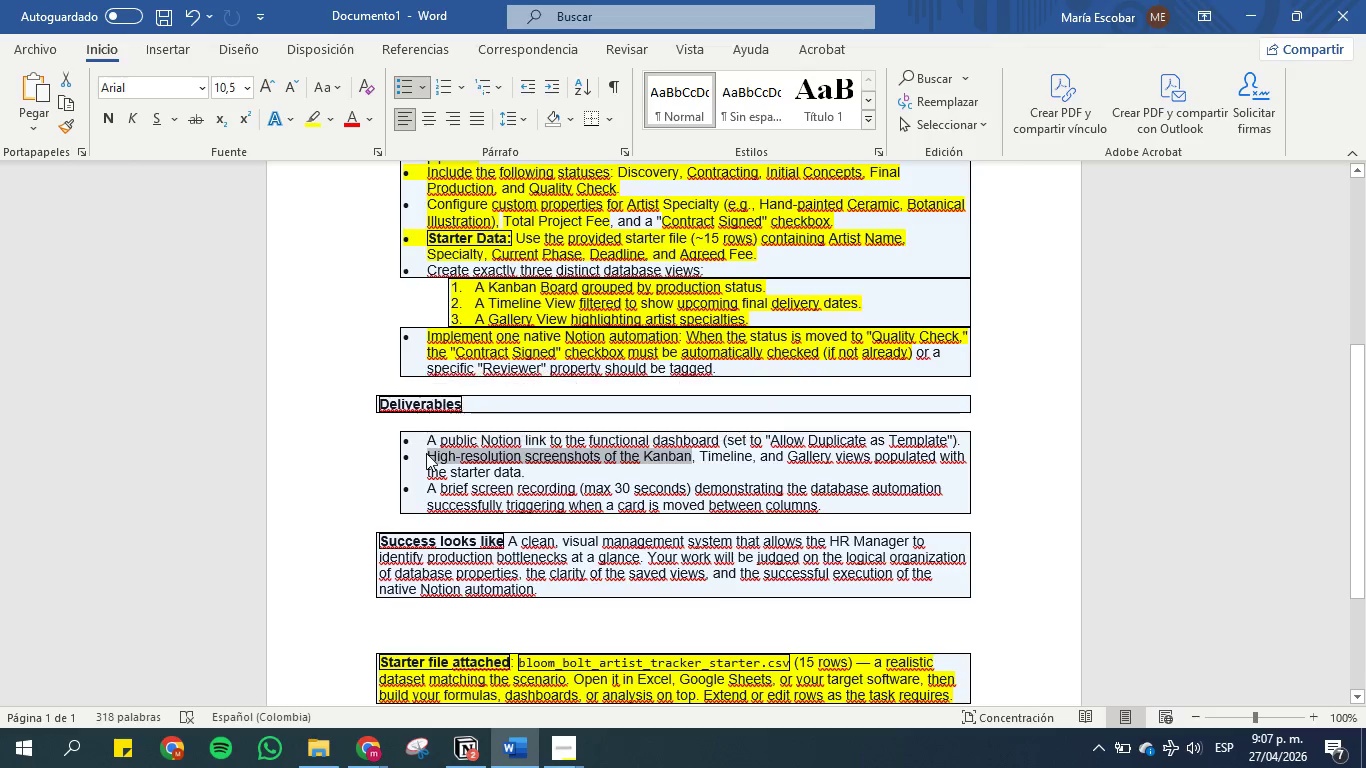 
key(Control+C)
 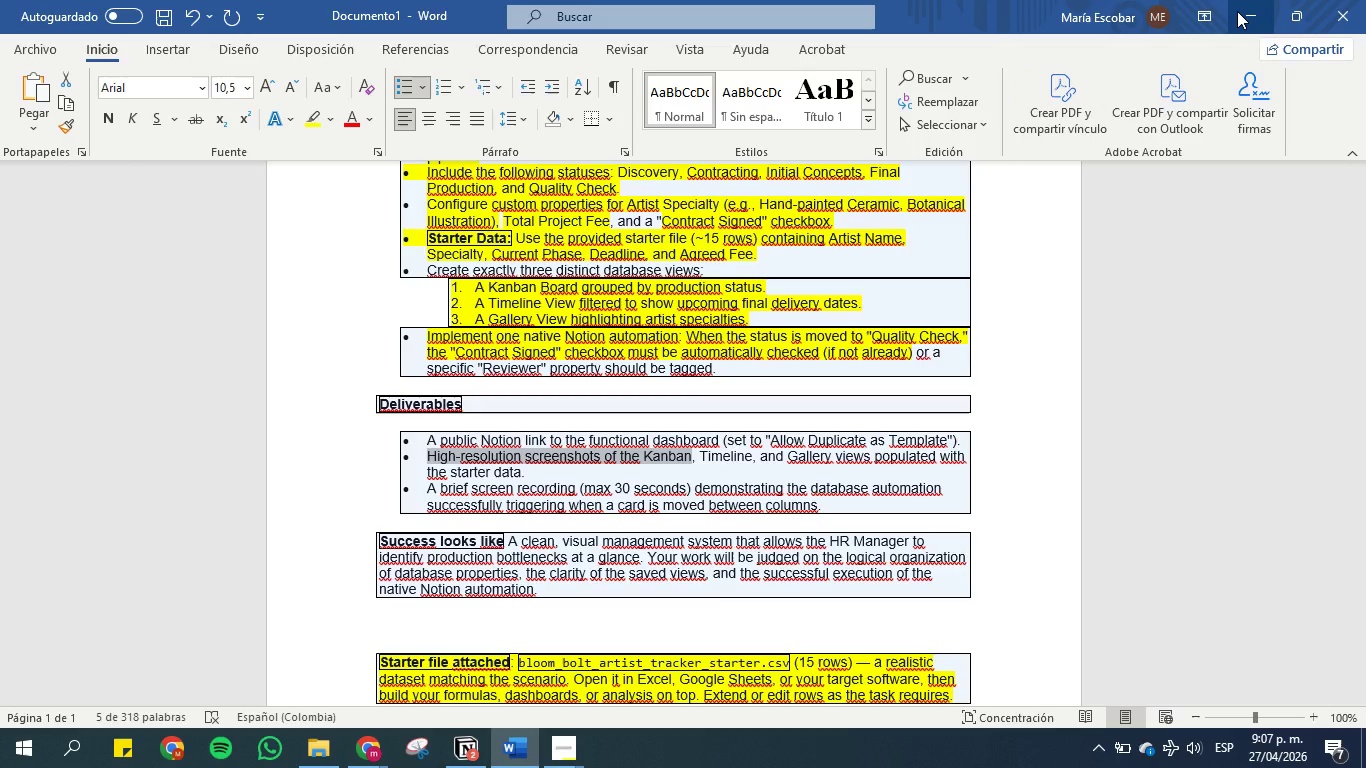 
left_click([1237, 11])
 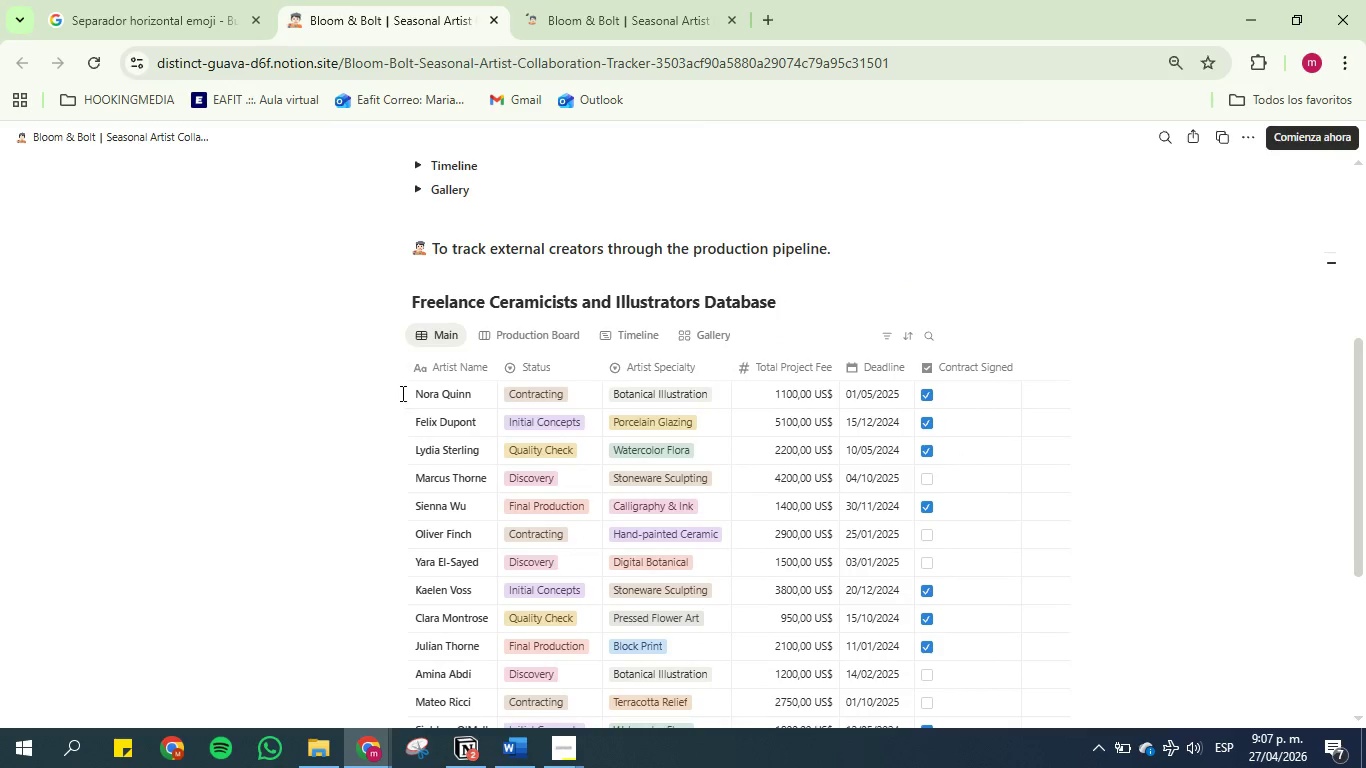 
scroll: coordinate [449, 348], scroll_direction: down, amount: 1.0
 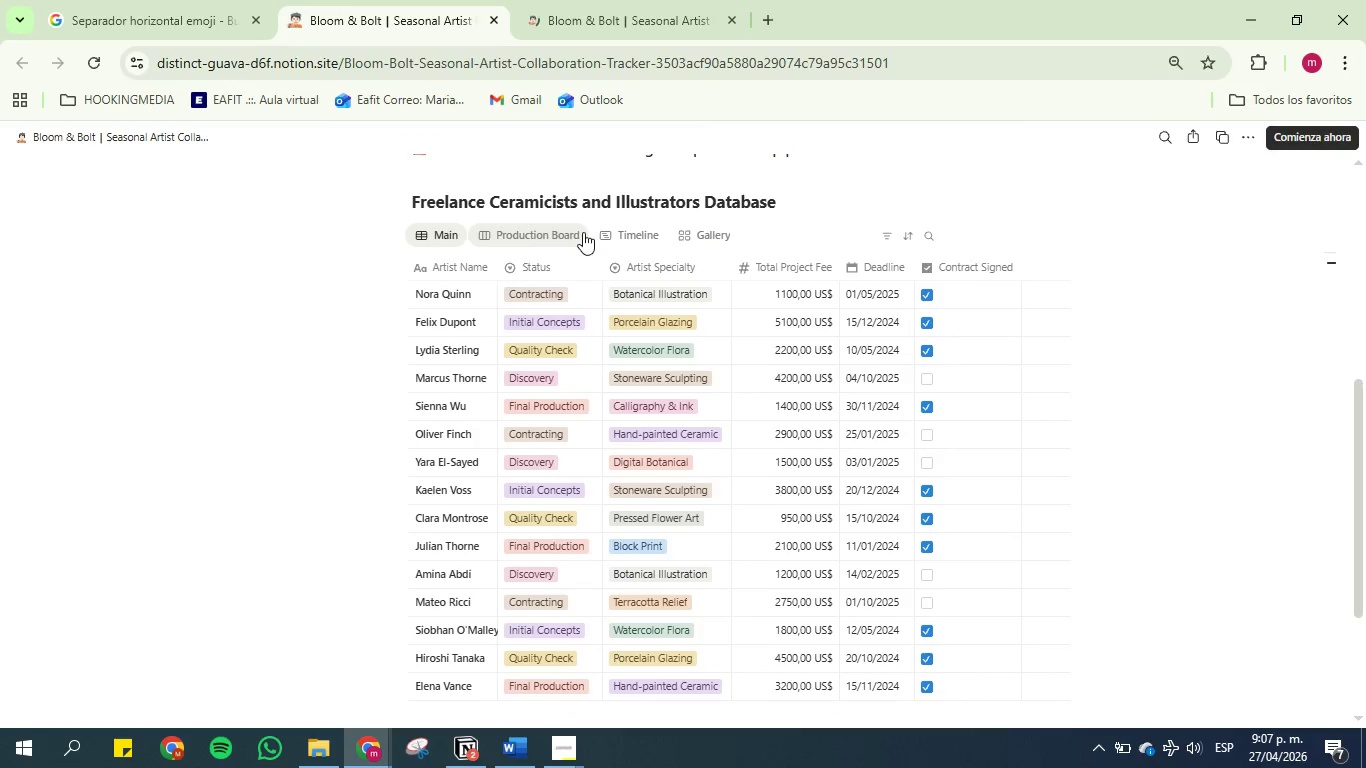 
left_click([551, 235])
 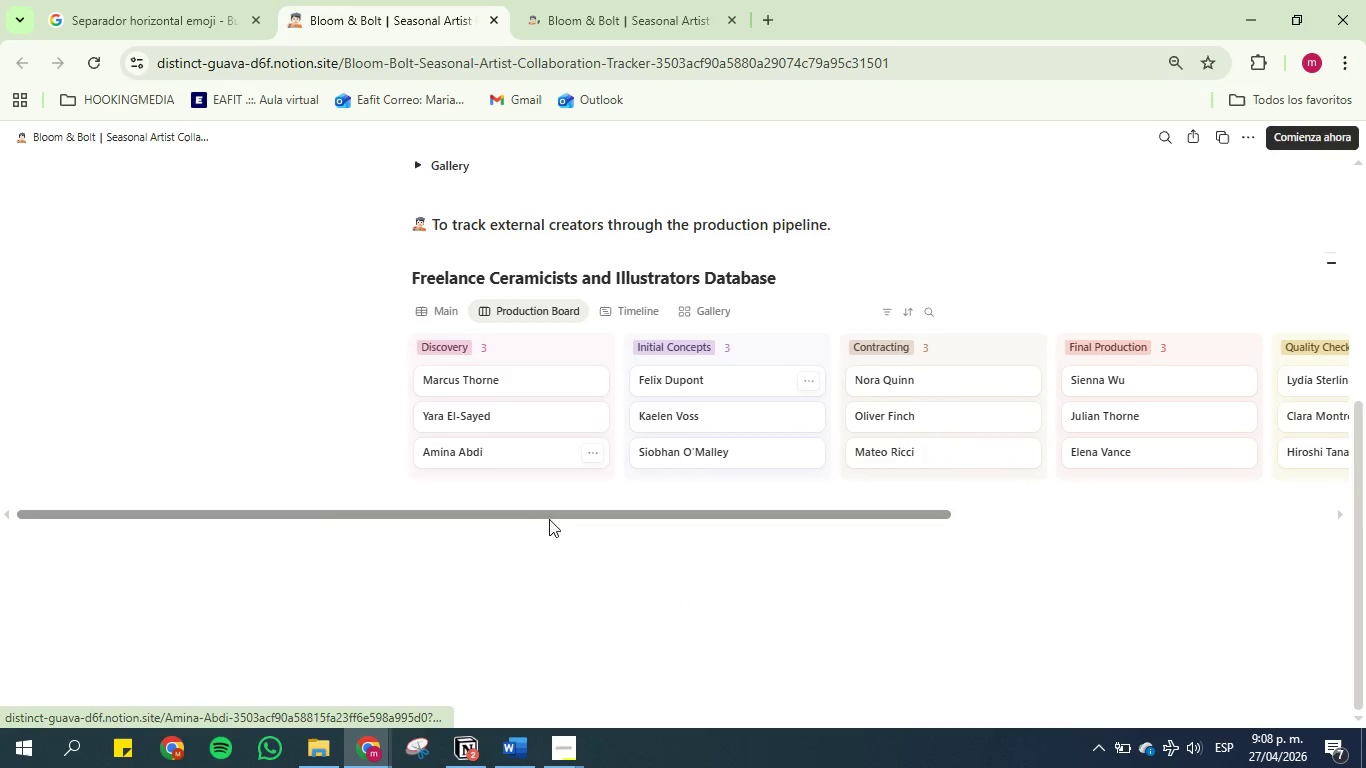 
left_click_drag(start_coordinate=[543, 513], to_coordinate=[702, 499])
 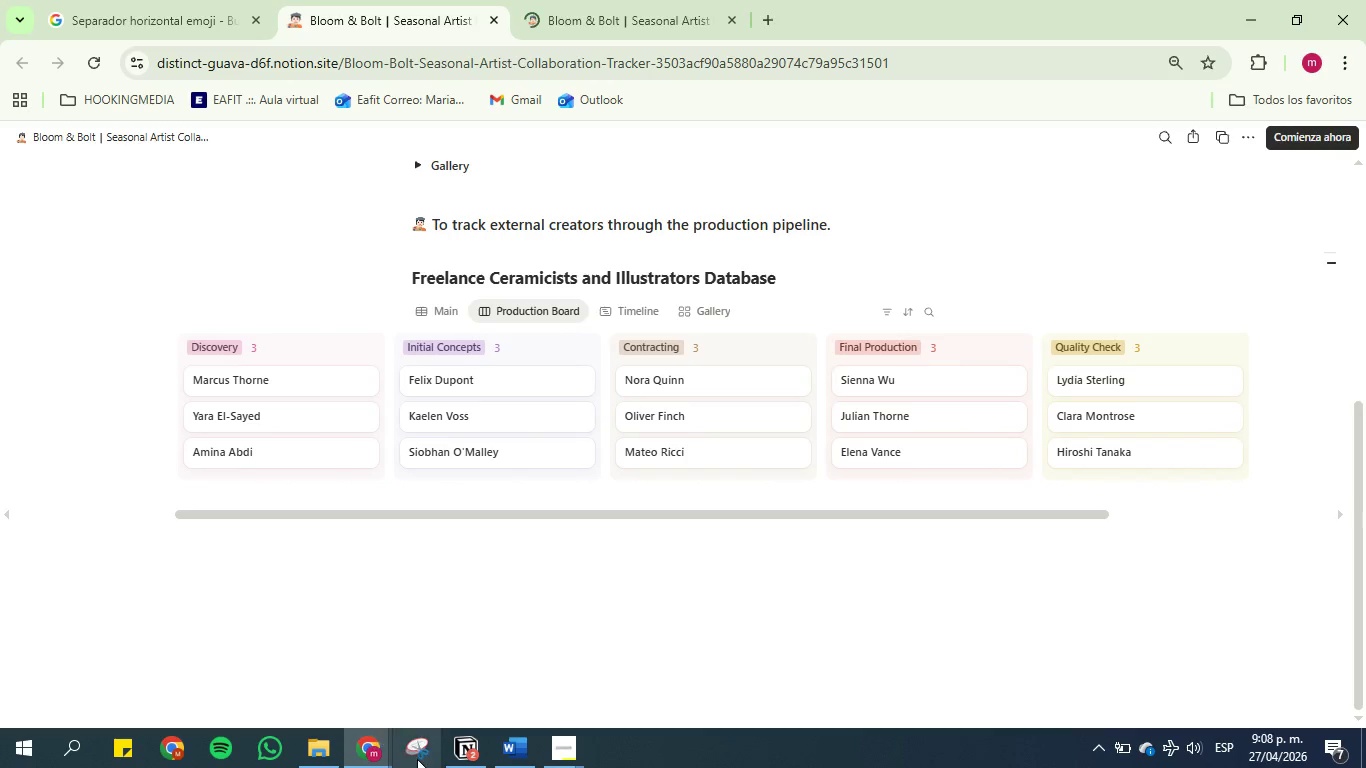 
left_click([417, 758])
 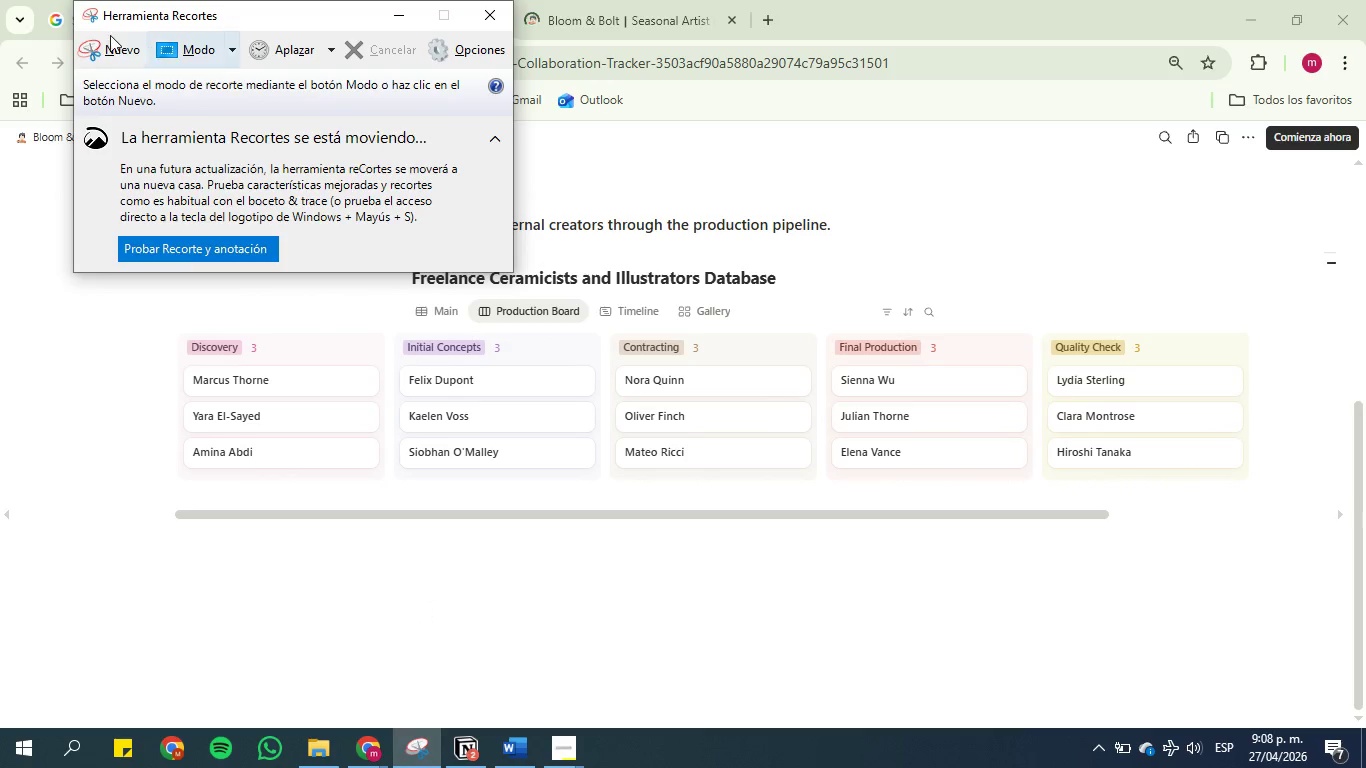 
left_click([101, 46])
 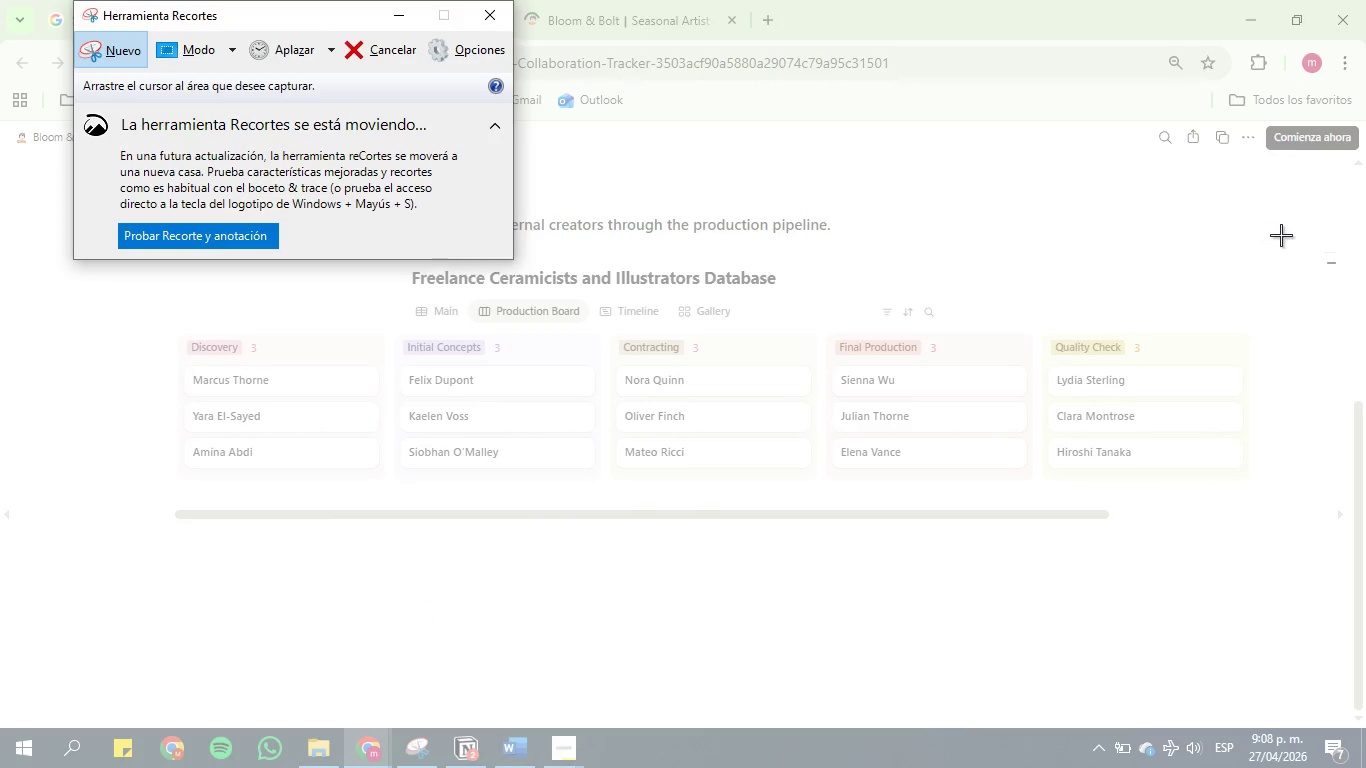 
left_click_drag(start_coordinate=[1279, 229], to_coordinate=[115, 508])
 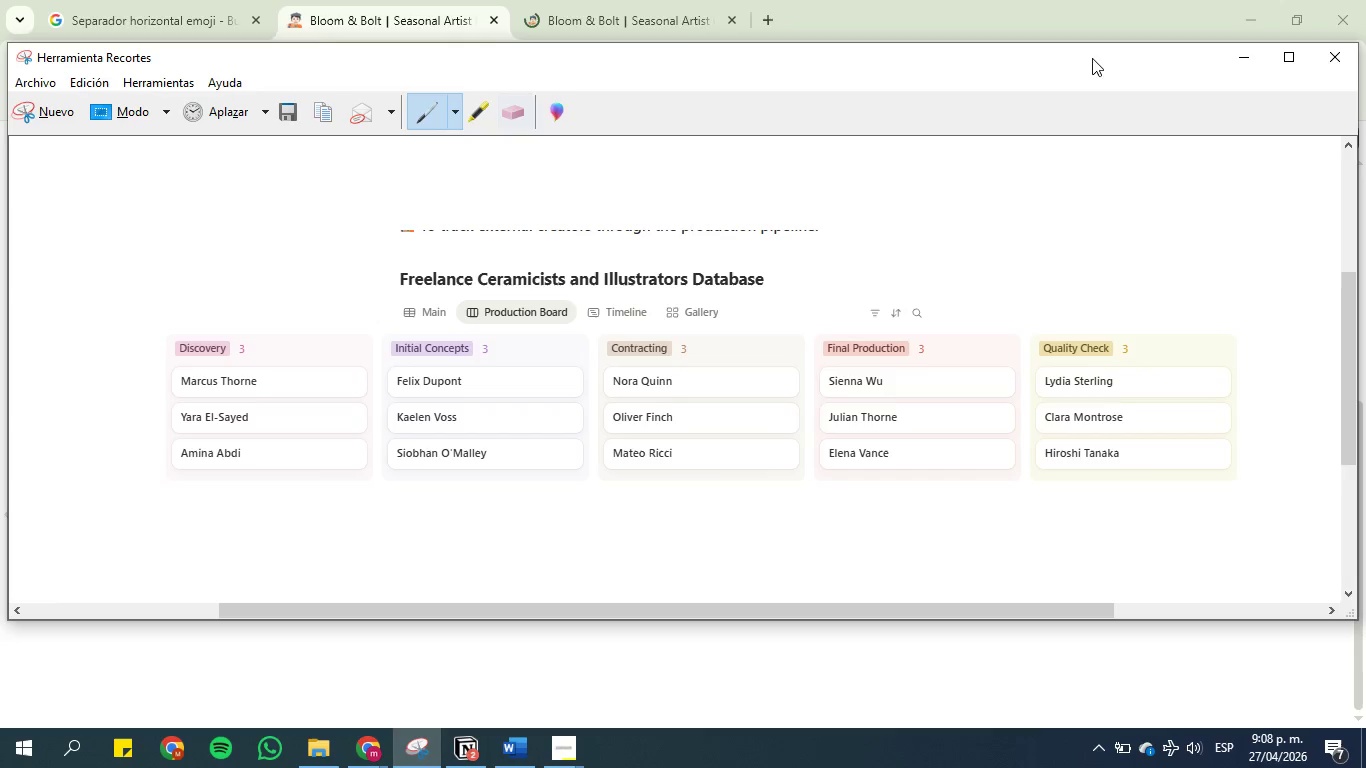 
wait(6.69)
 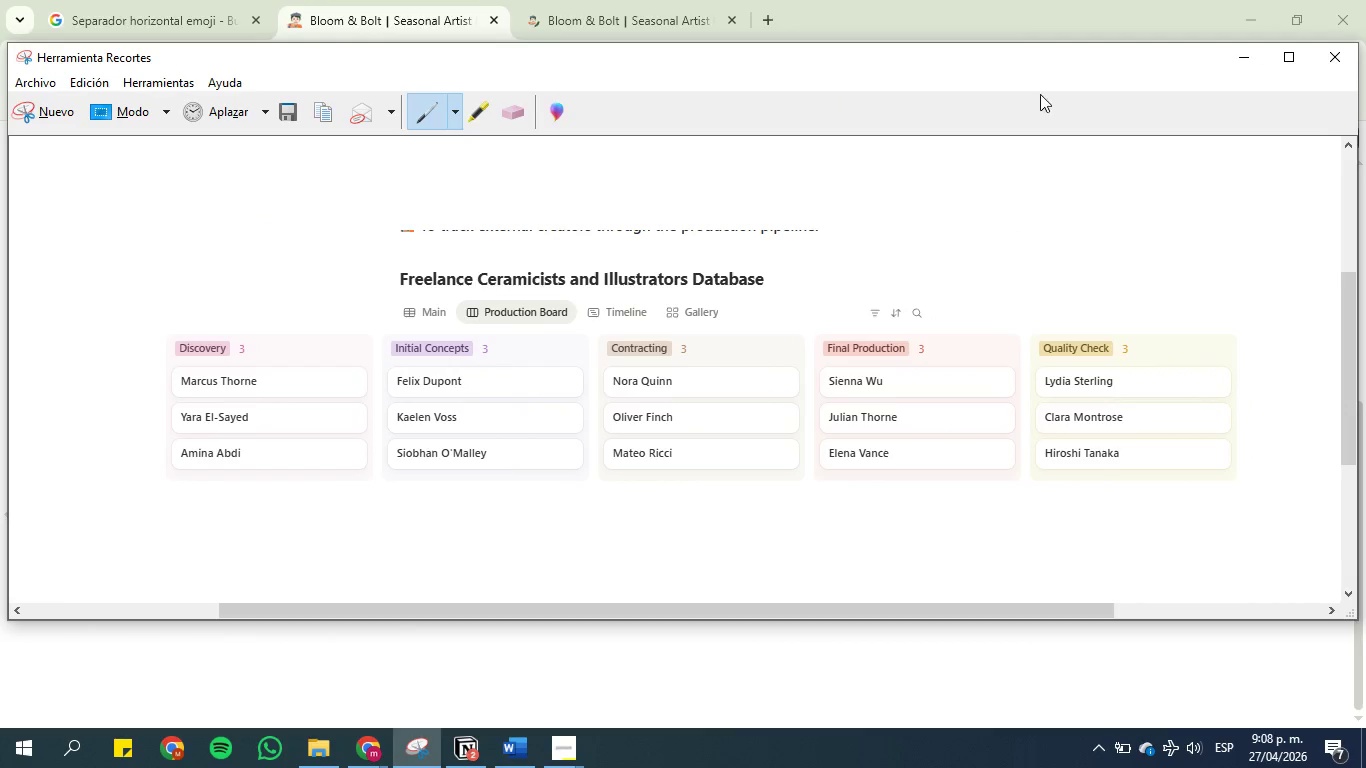 
left_click([43, 116])
 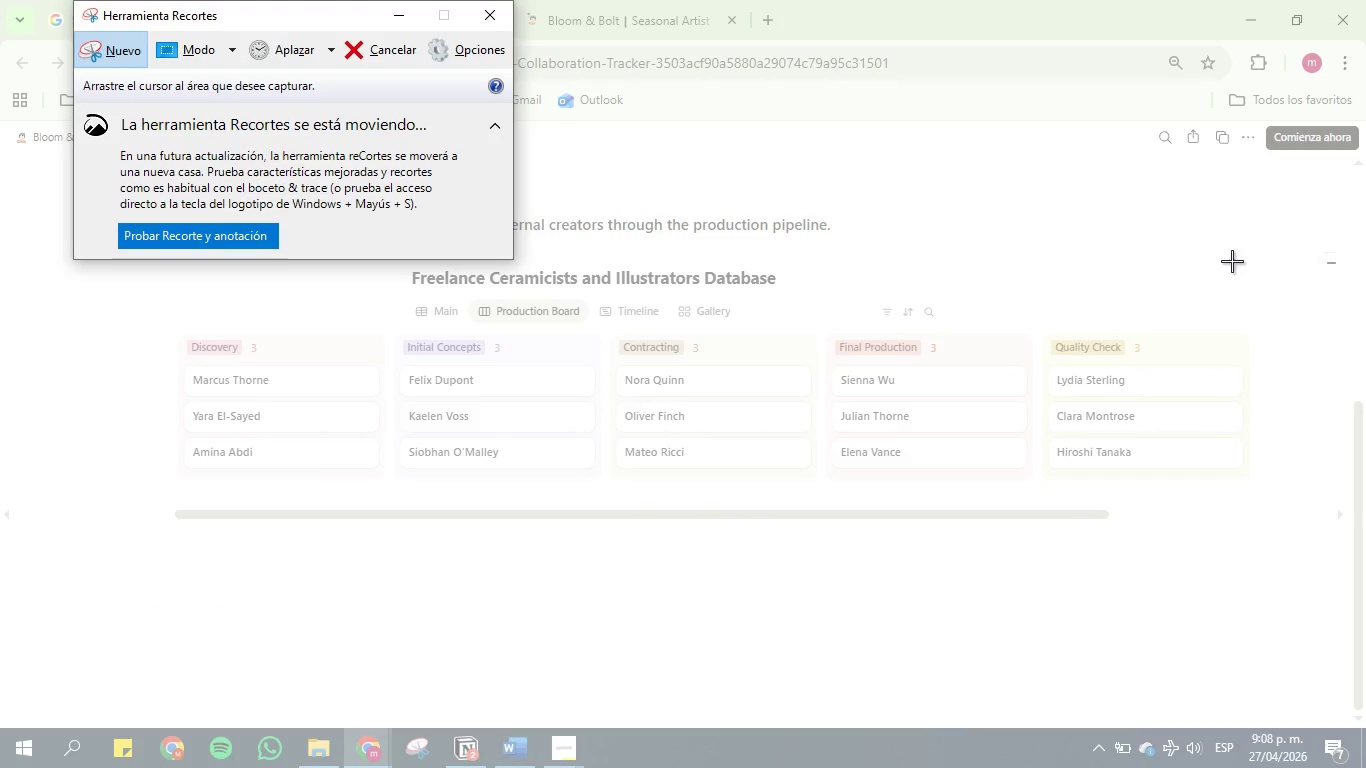 
left_click_drag(start_coordinate=[1217, 253], to_coordinate=[92, 541])
 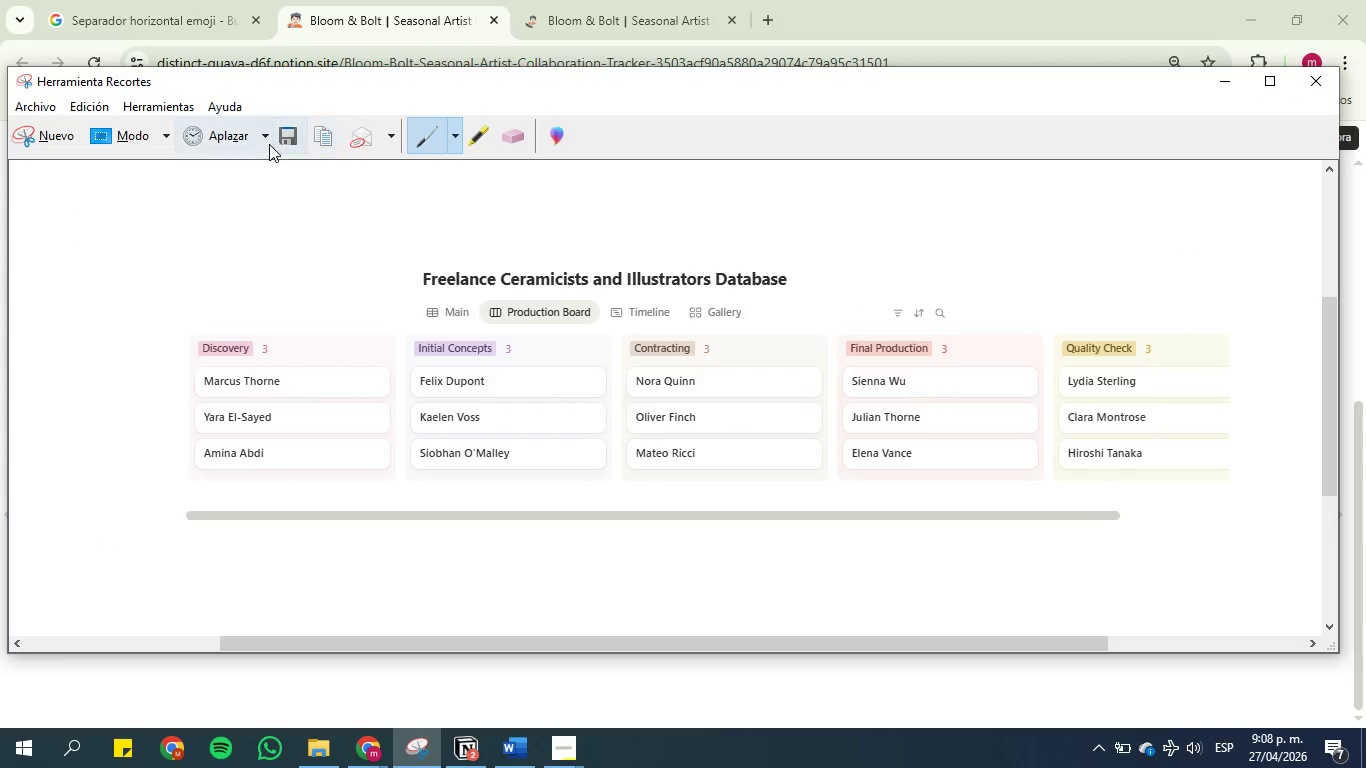 
left_click([281, 142])
 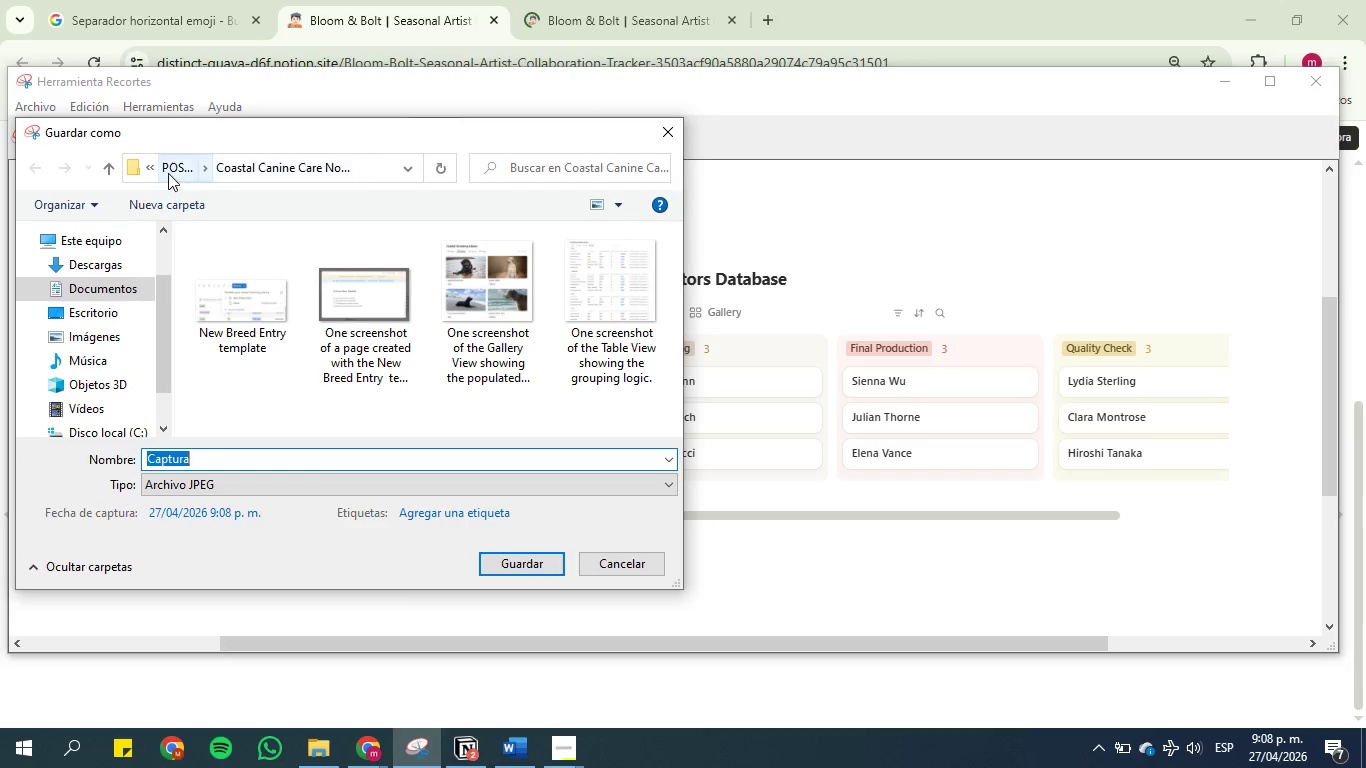 
left_click([173, 167])
 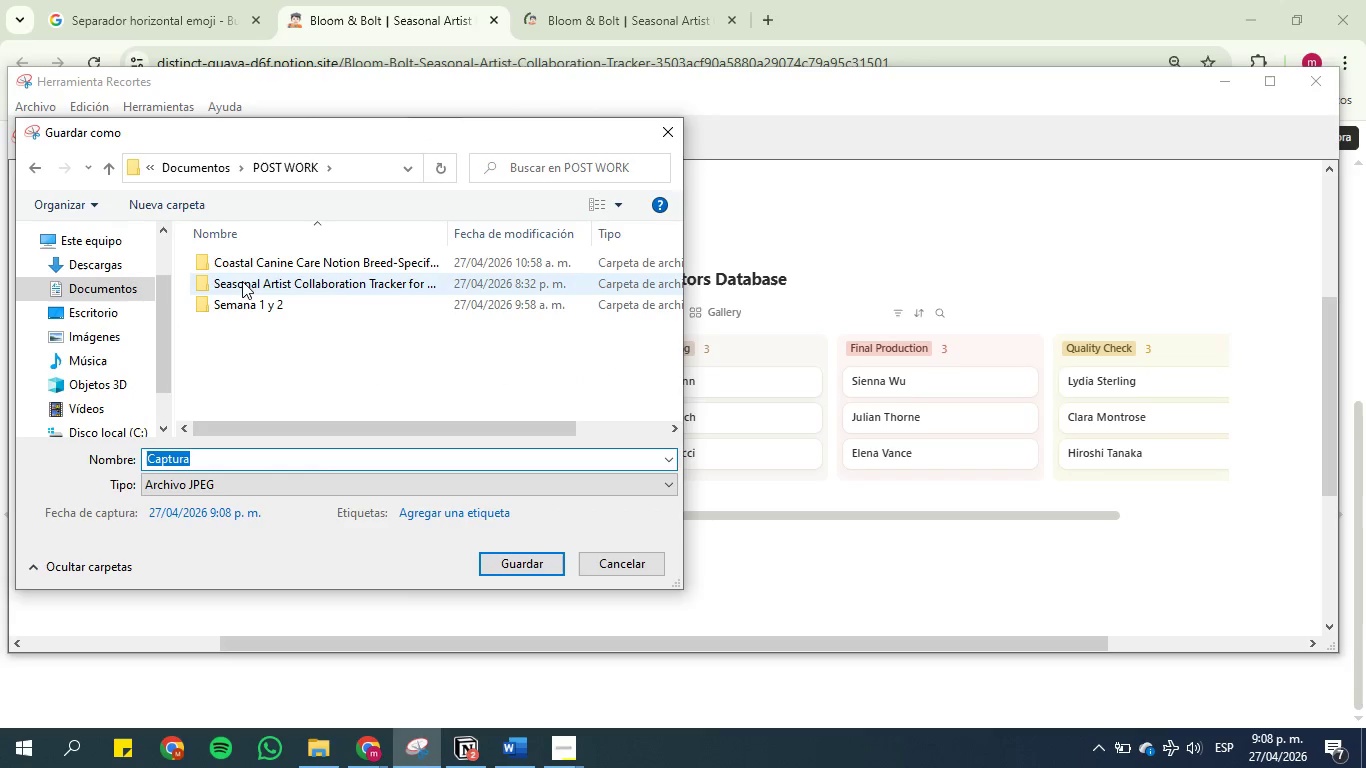 
double_click([243, 282])
 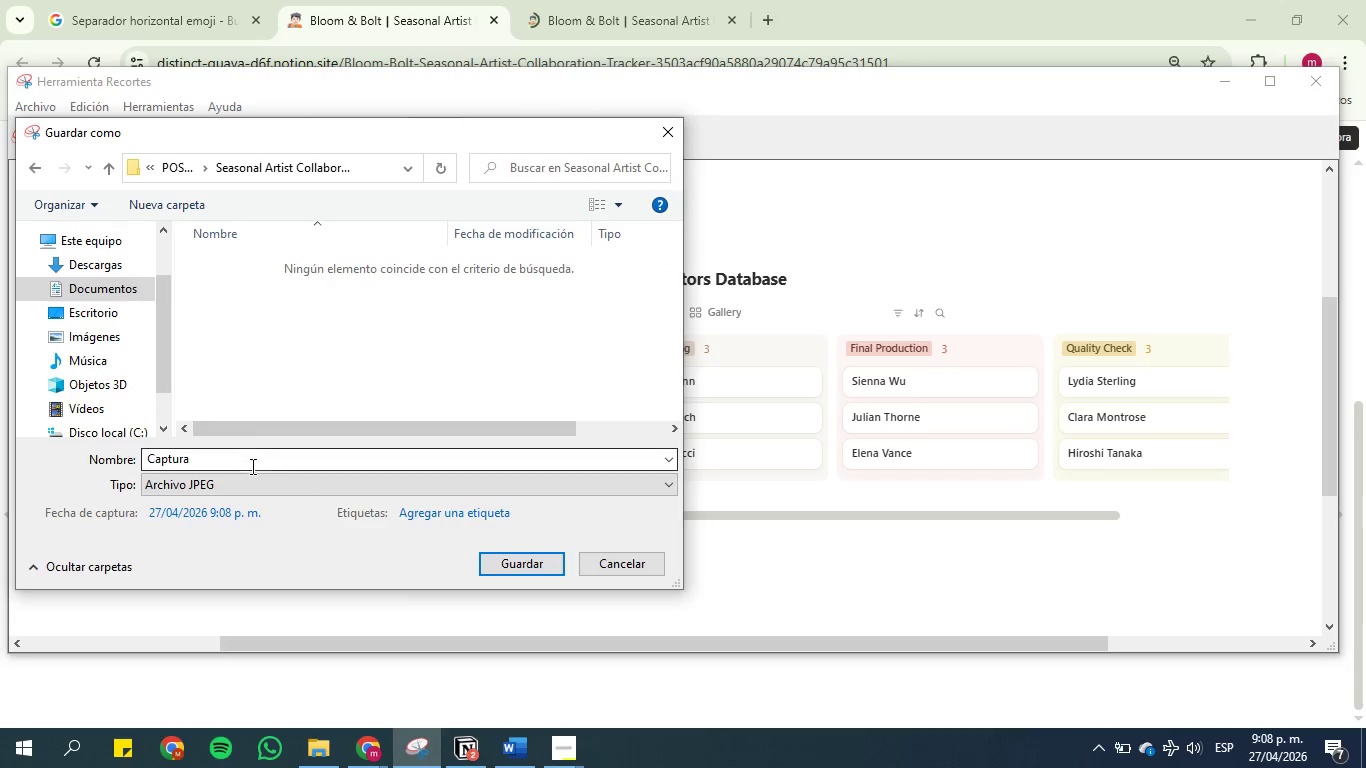 
double_click([251, 455])
 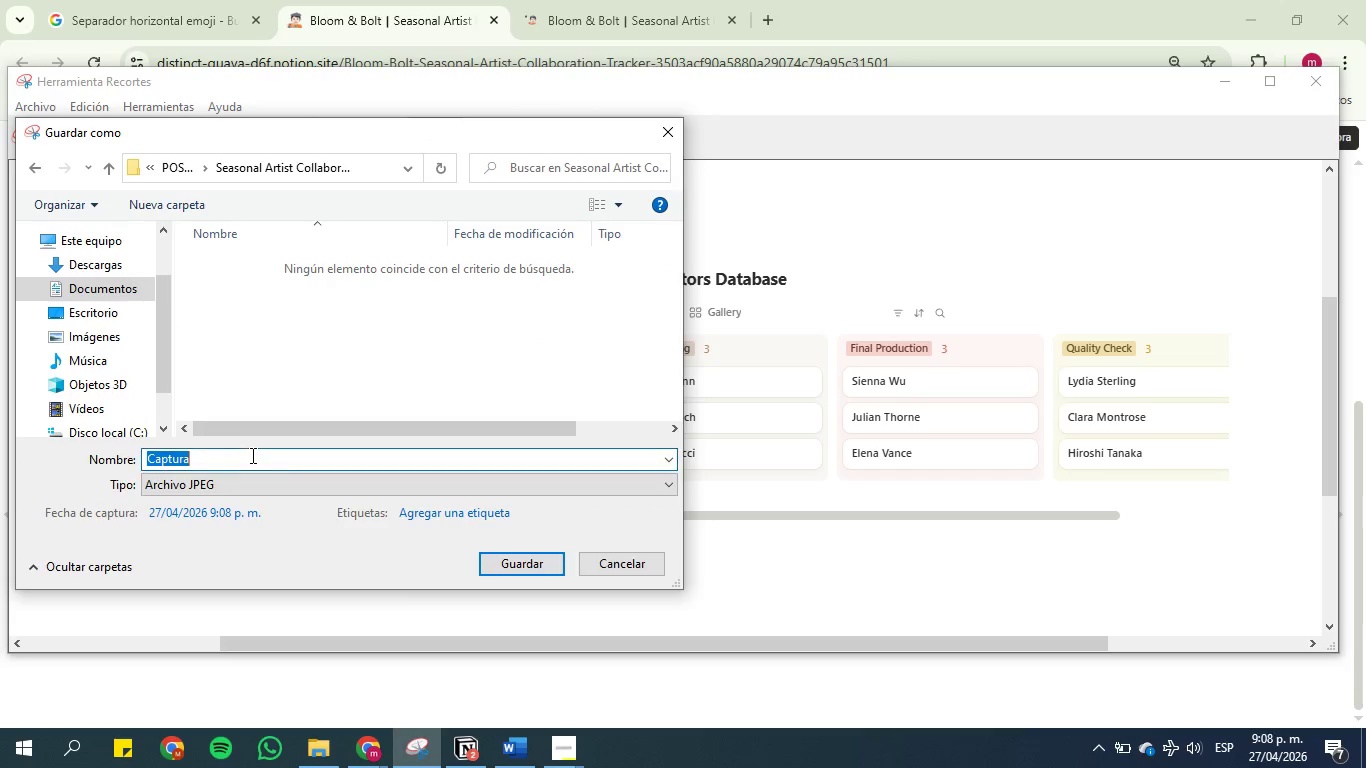 
triple_click([251, 455])
 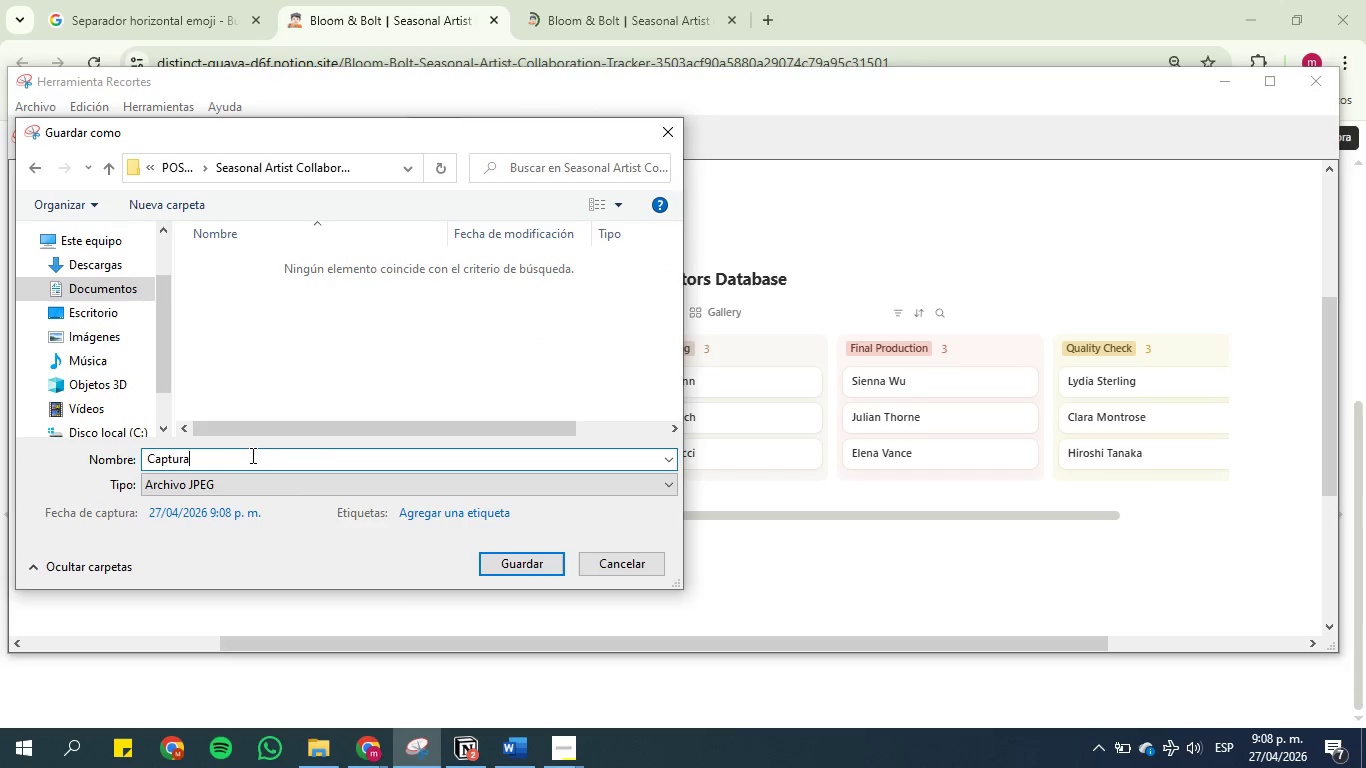 
key(Control+V)
 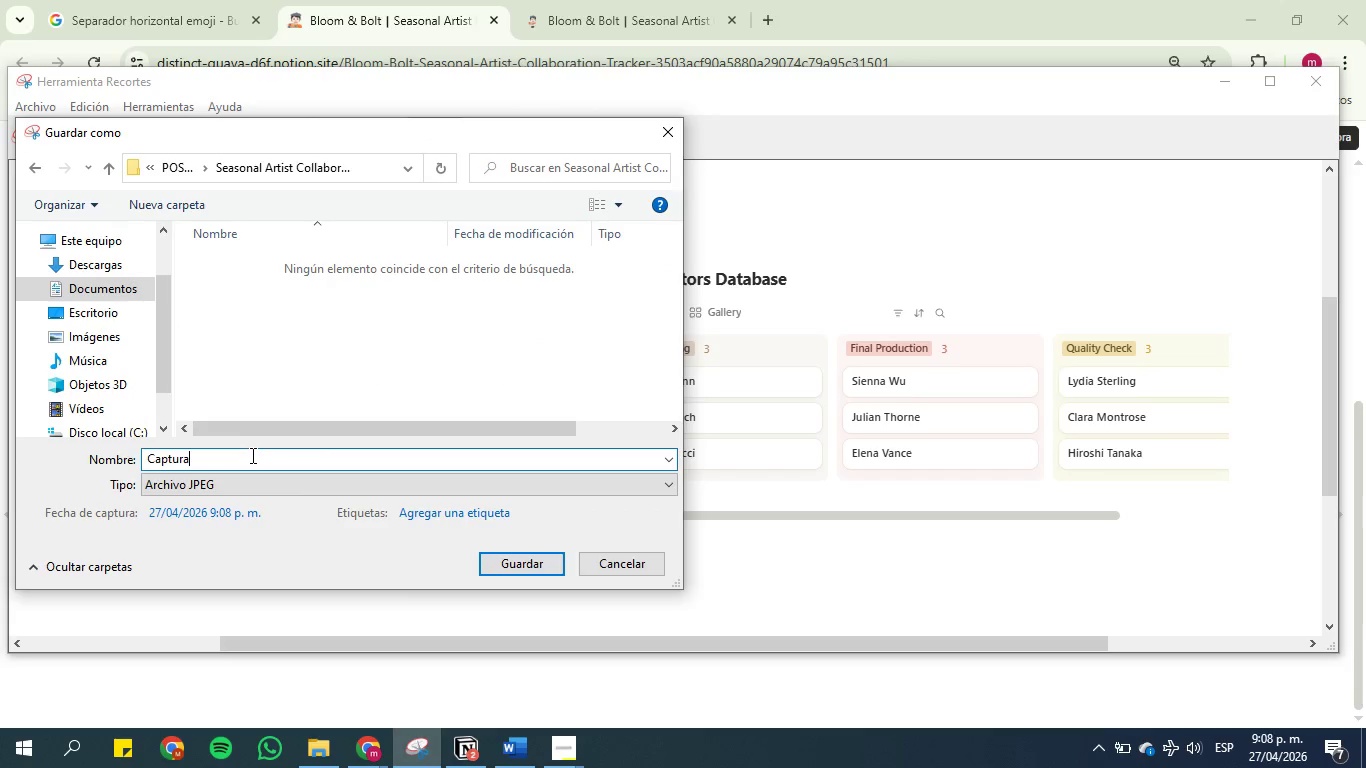 
double_click([251, 455])
 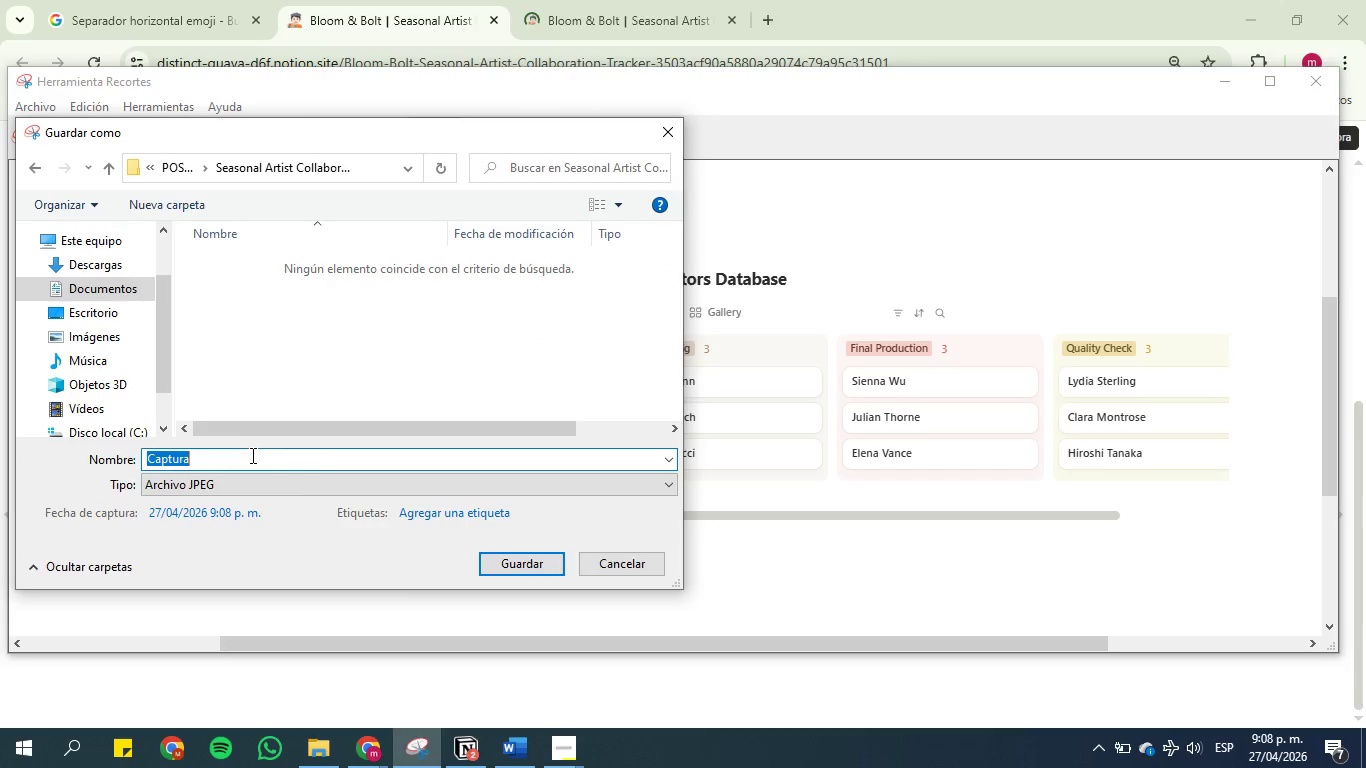 
triple_click([251, 455])
 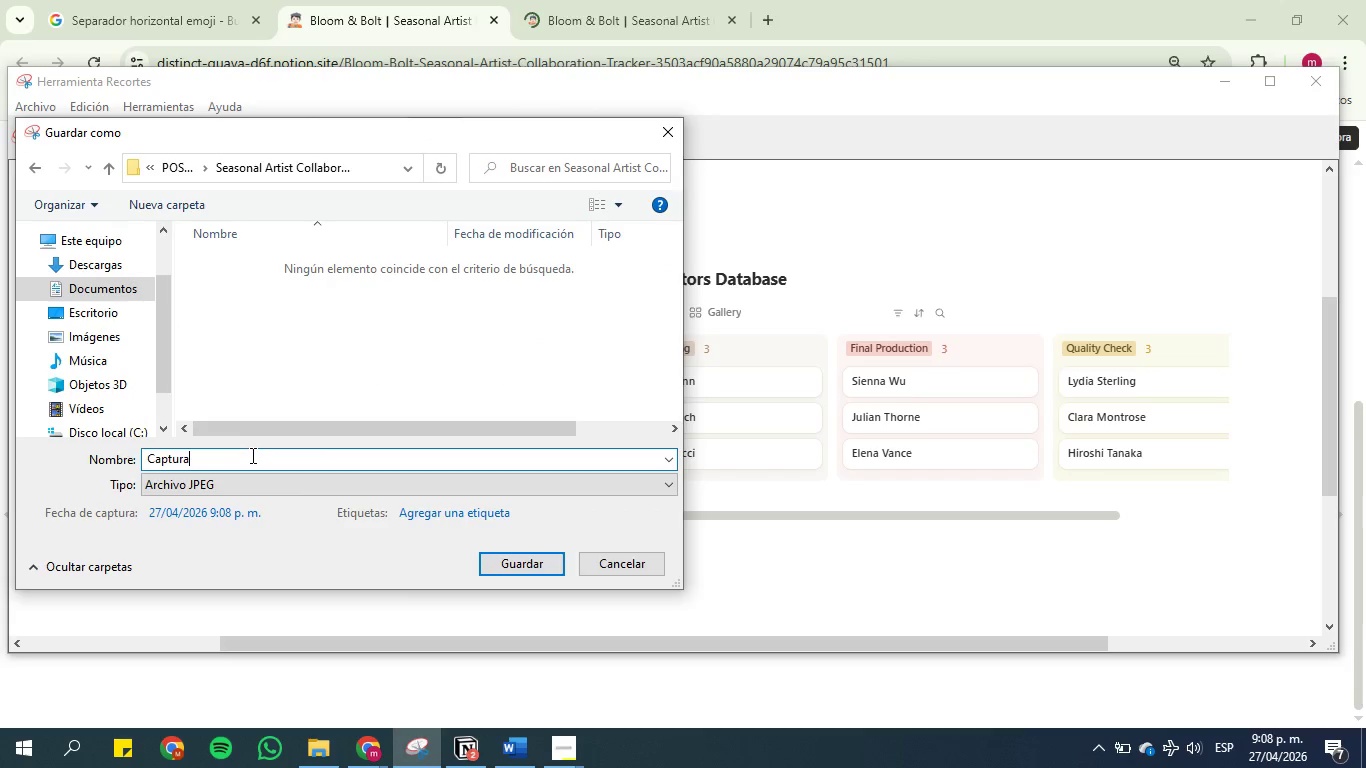 
key(Control+V)
 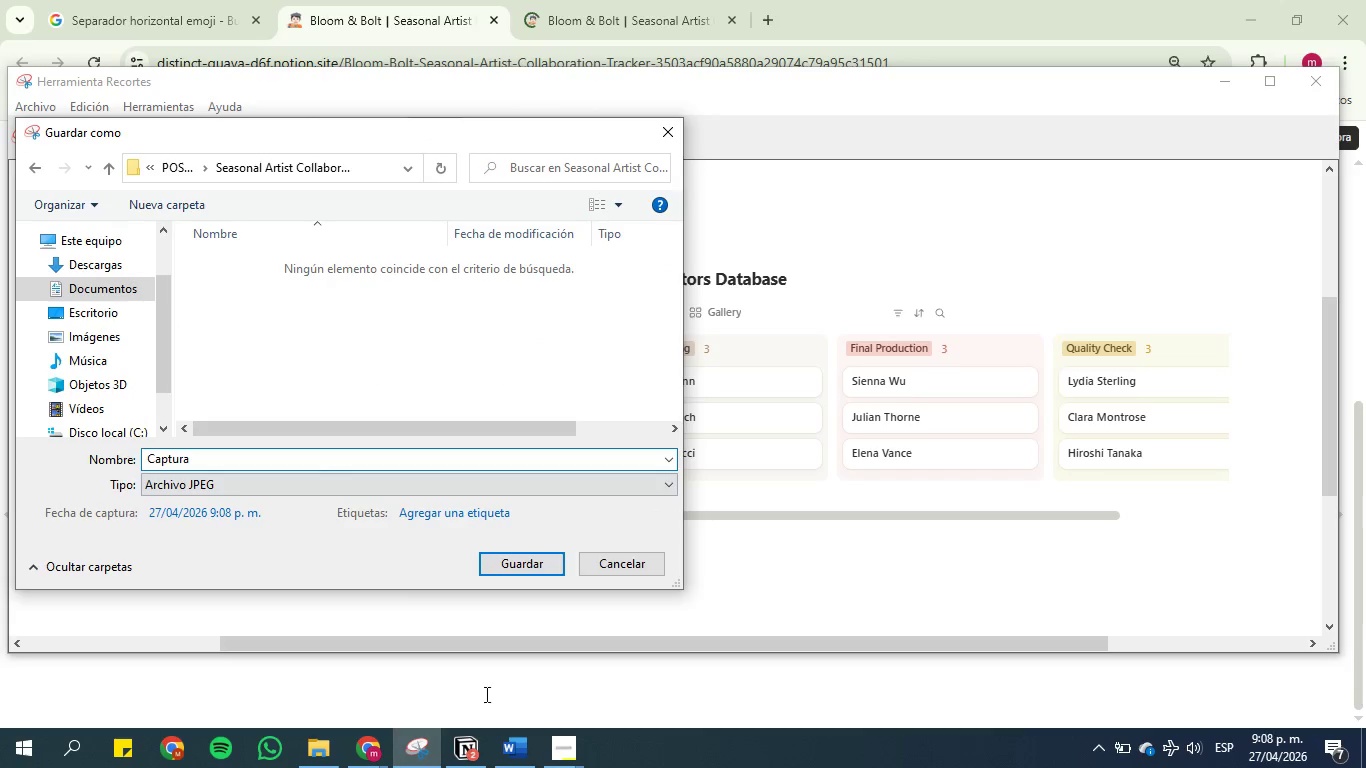 
left_click([515, 745])
 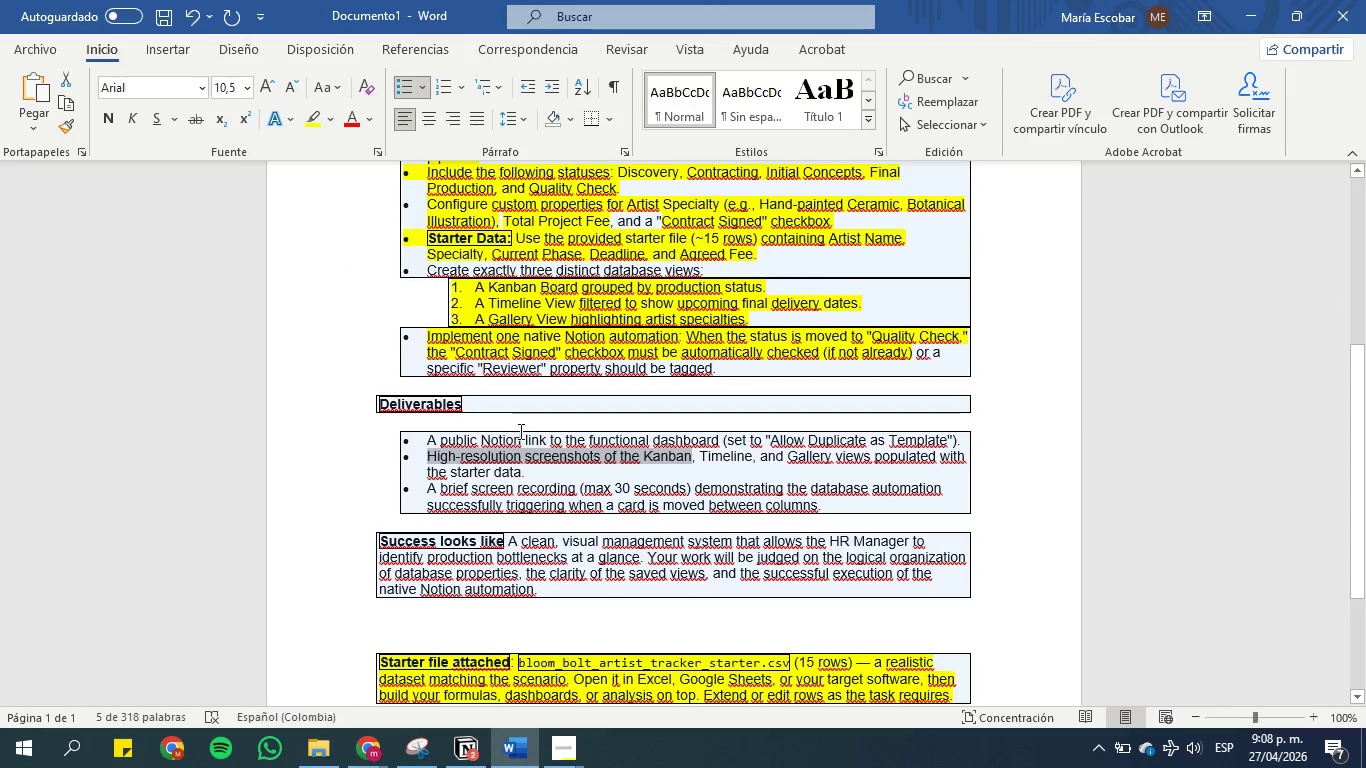 
hold_key(key=ControlLeft, duration=1.12)
 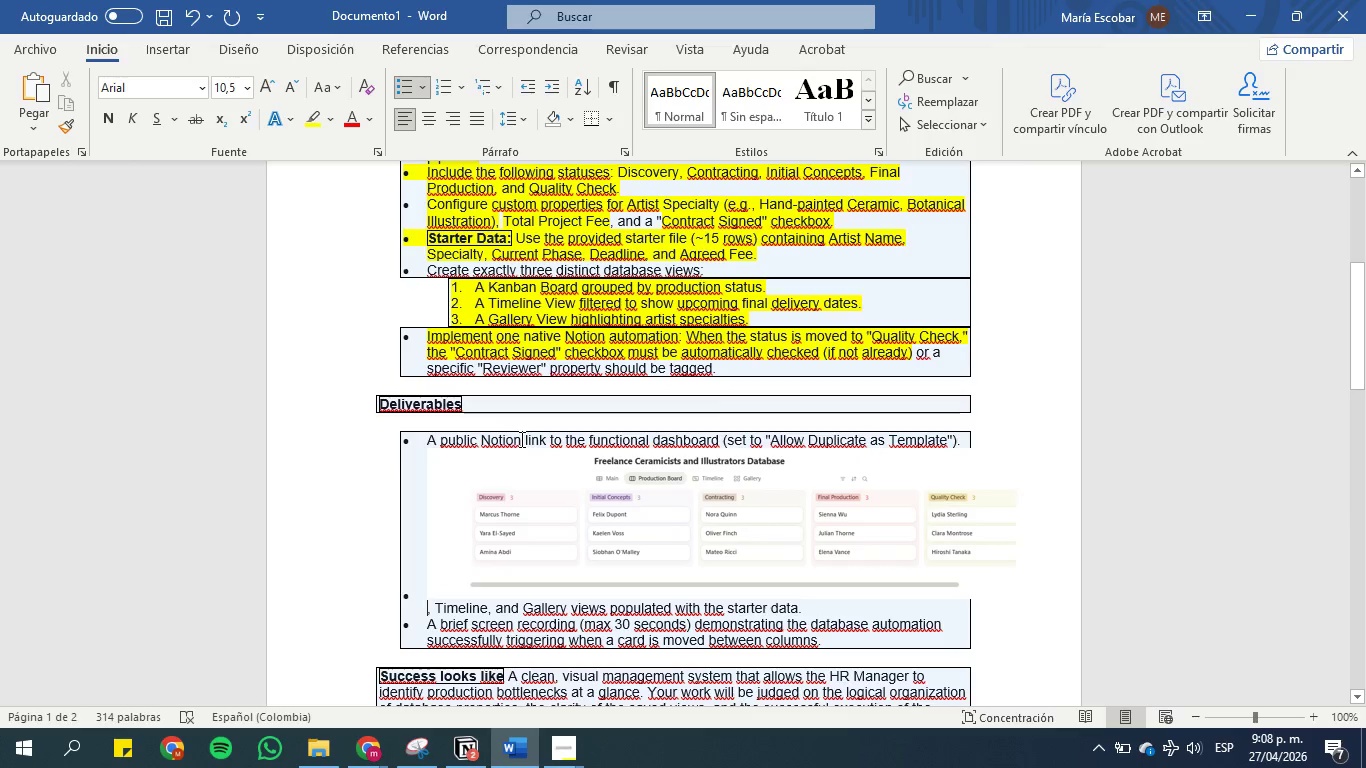 
hold_key(key=V, duration=0.41)
 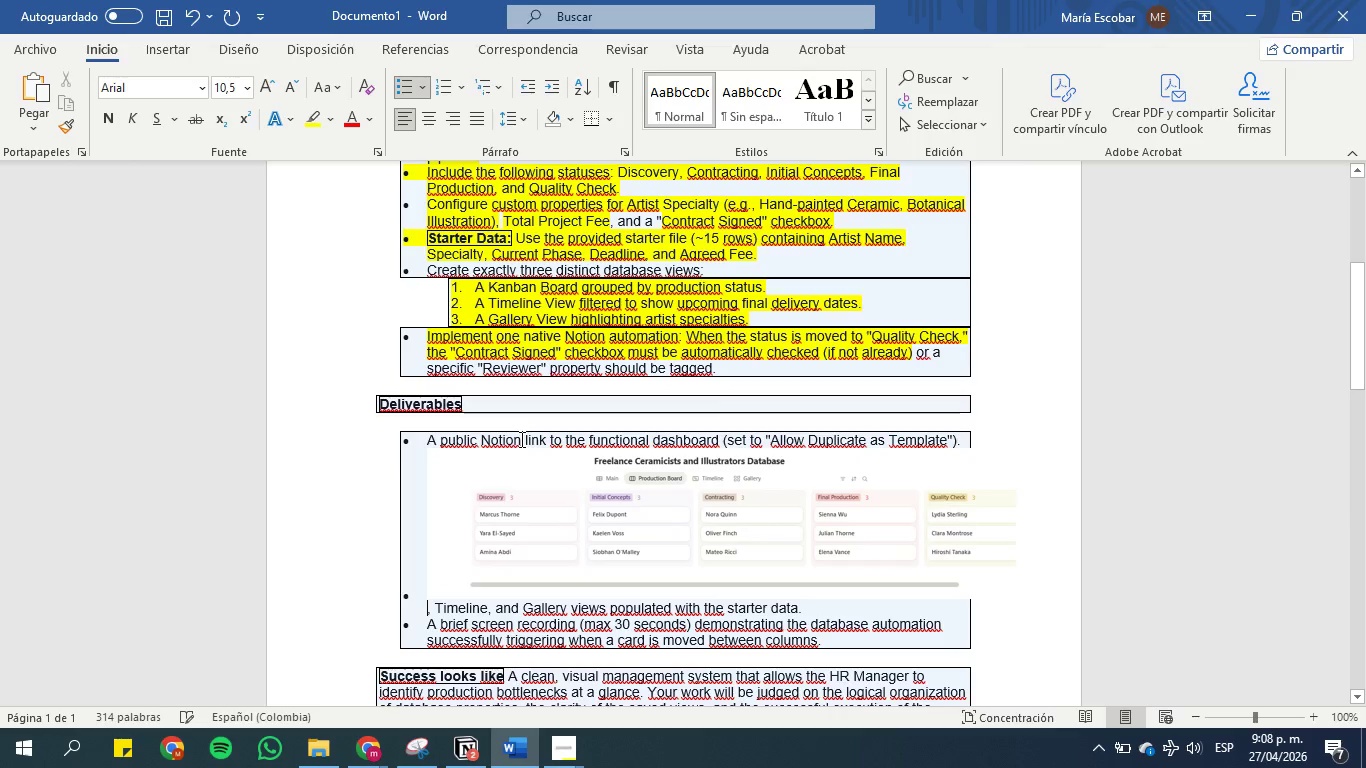 
key(Control+Z)
 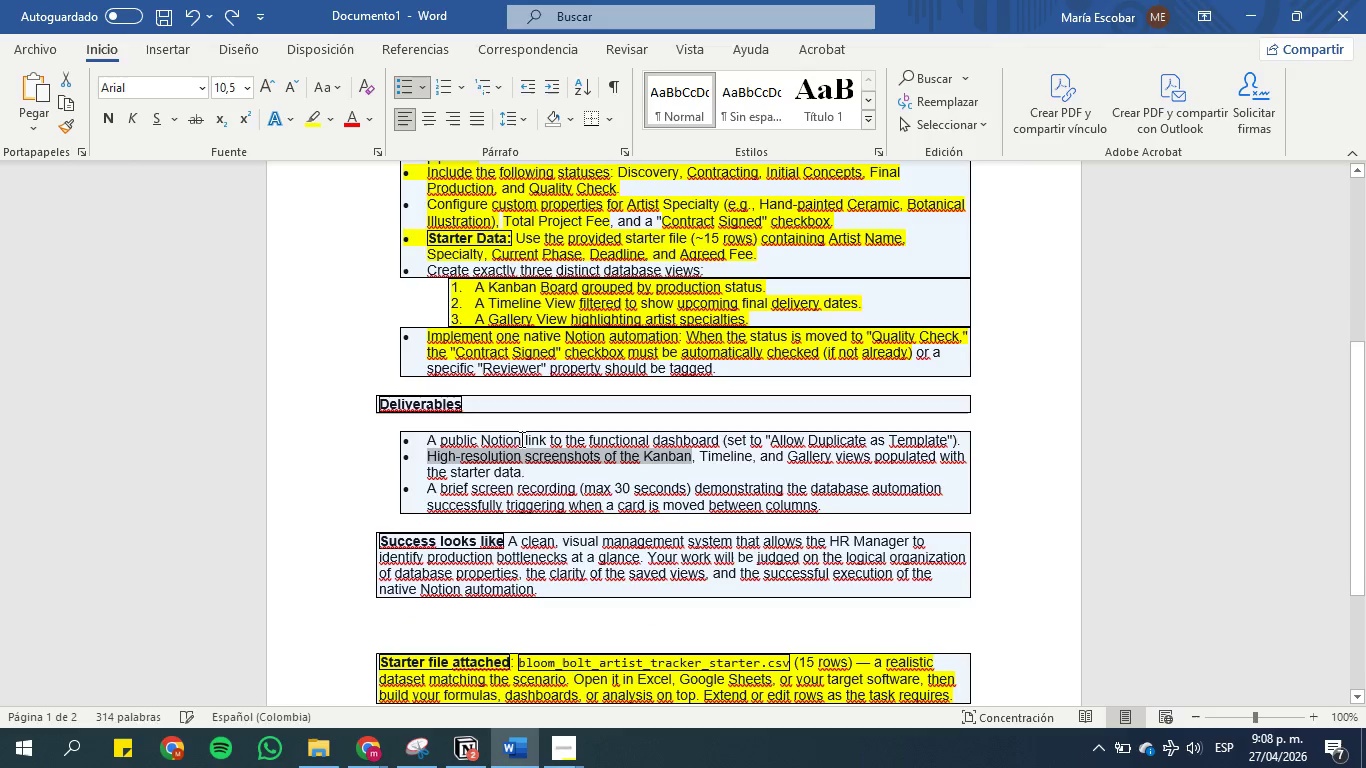 
key(Control+C)
 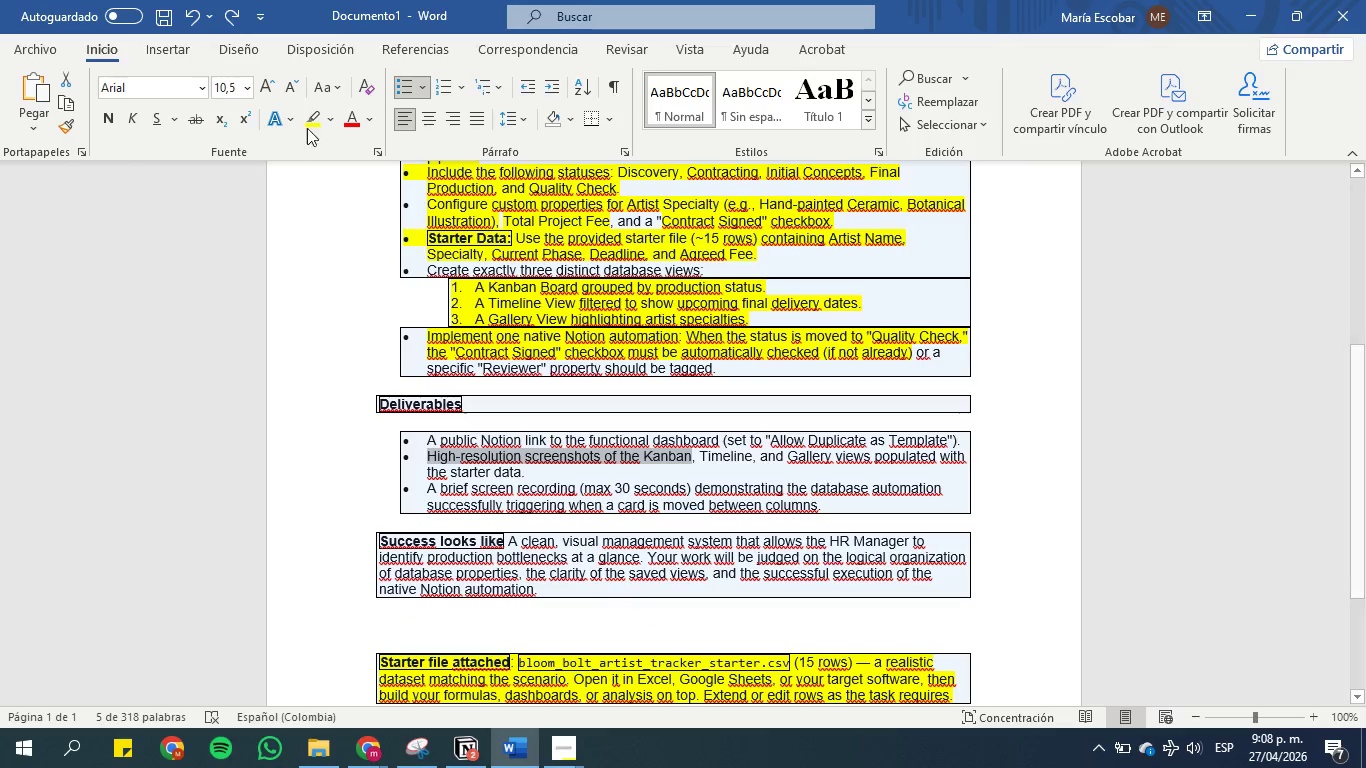 
left_click([315, 112])
 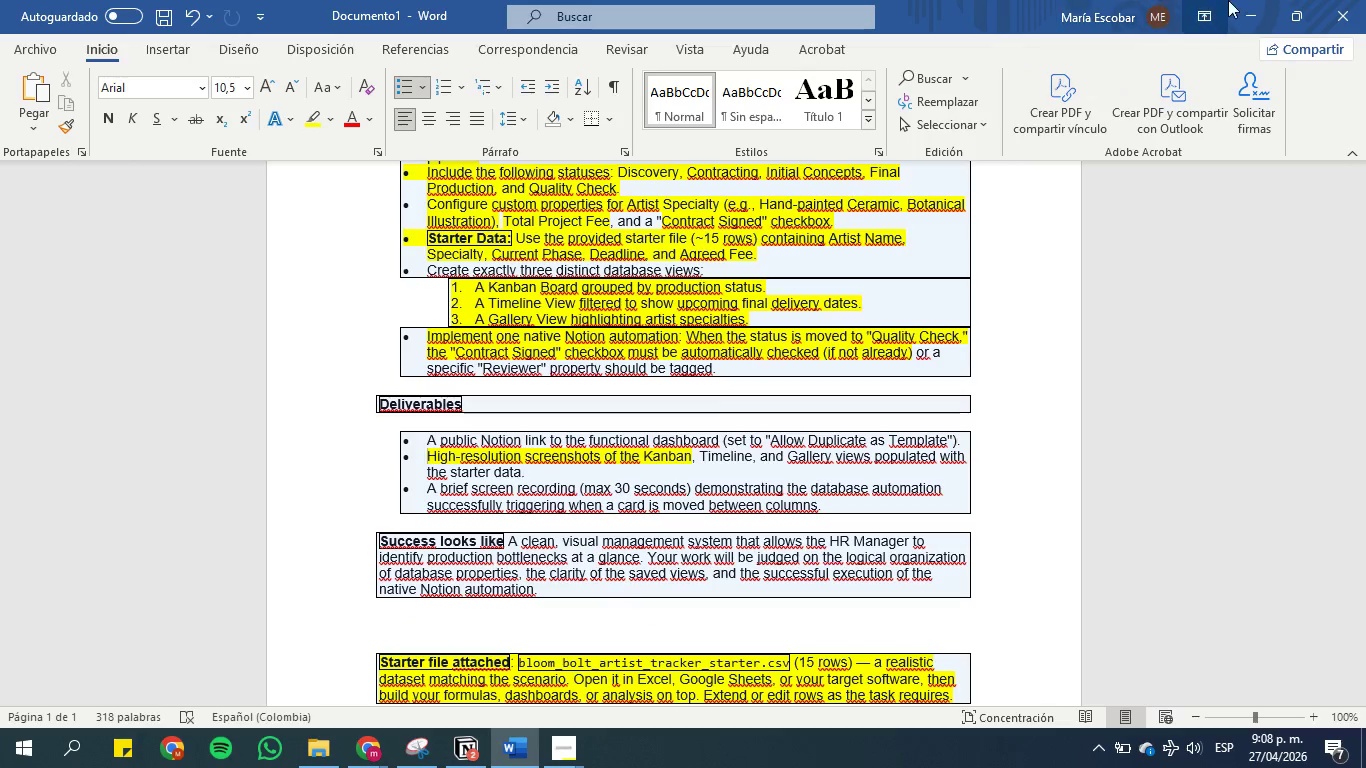 
left_click([1247, 6])
 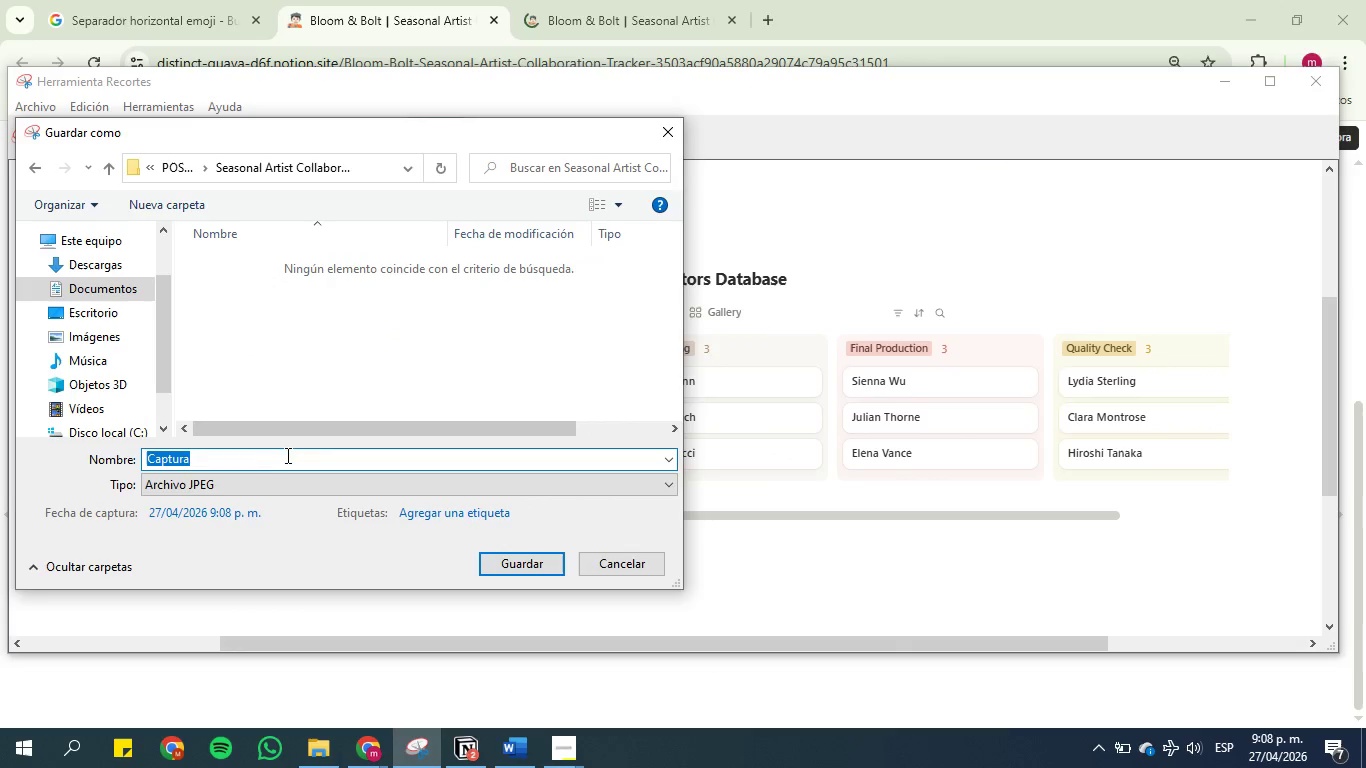 
double_click([286, 456])
 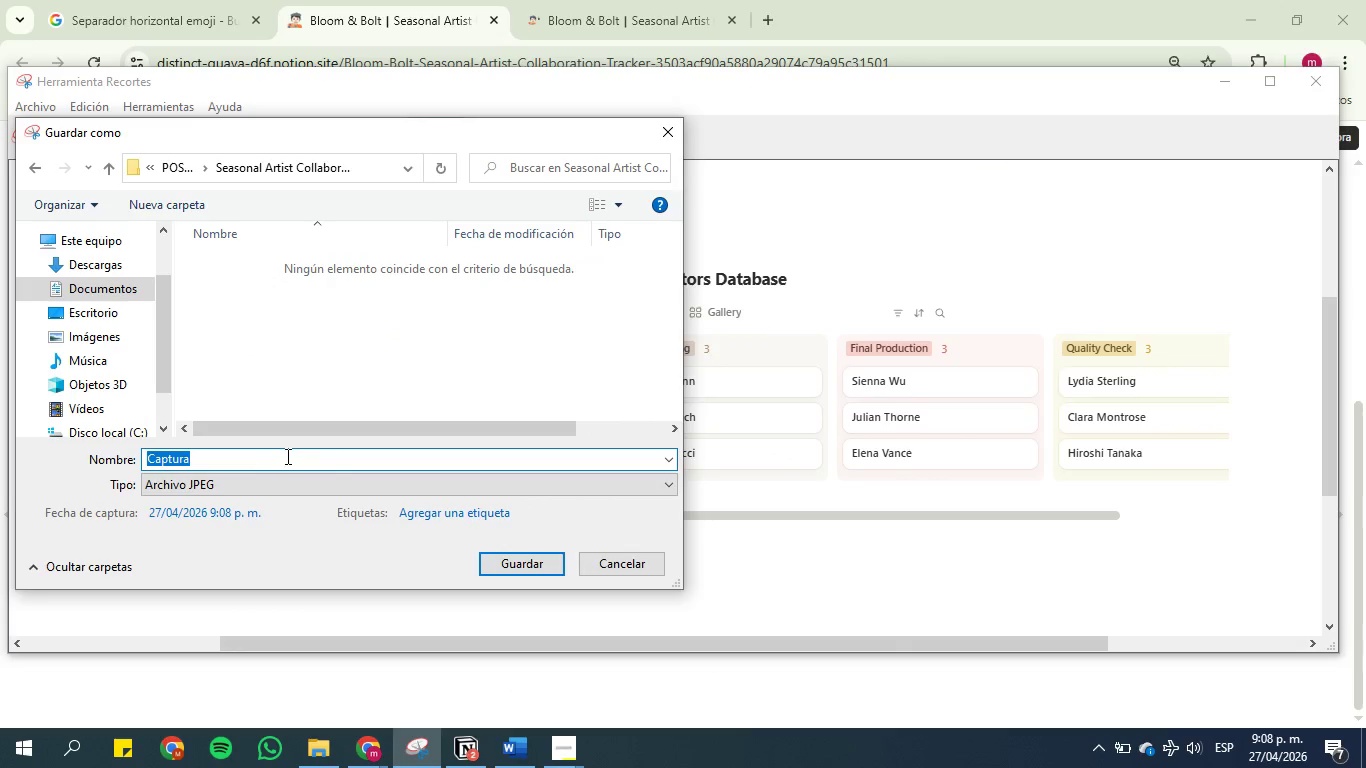 
triple_click([286, 456])
 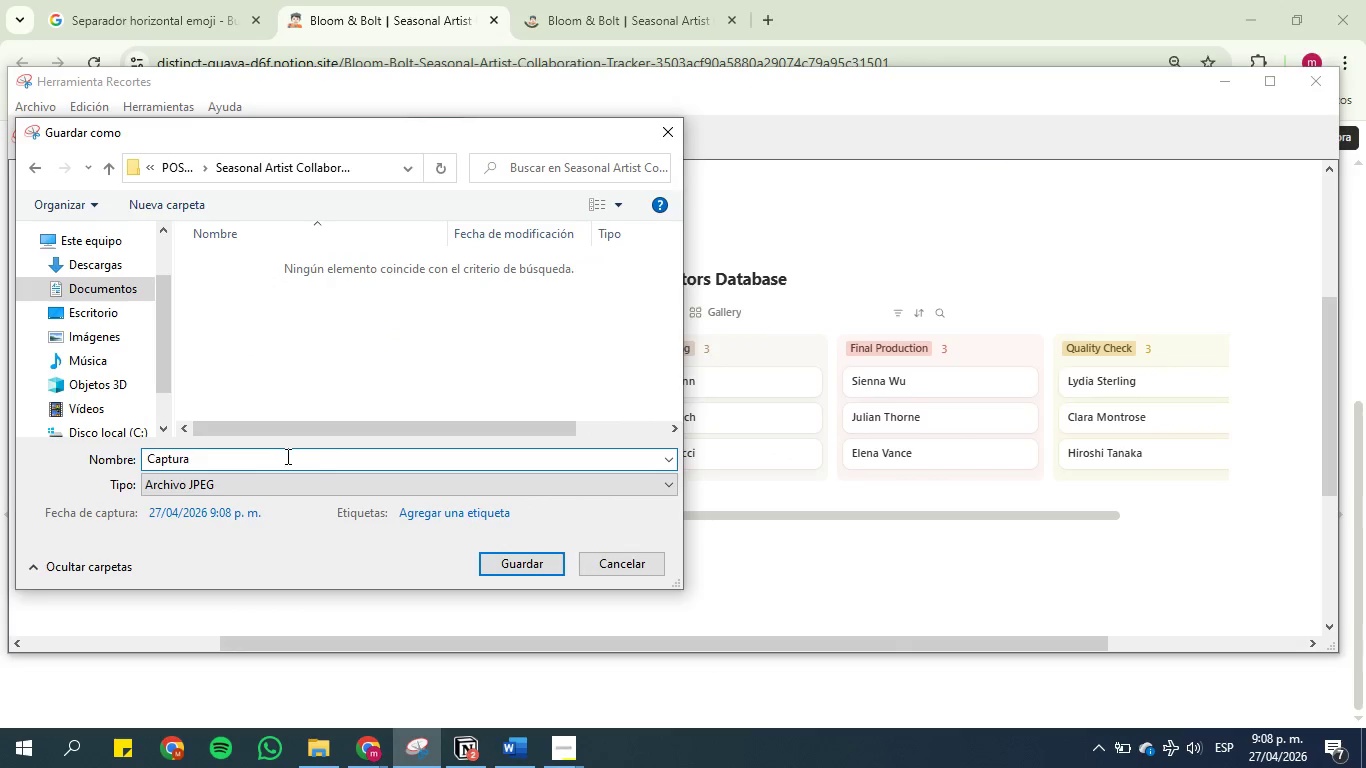 
hold_key(key=ControlLeft, duration=0.36)
 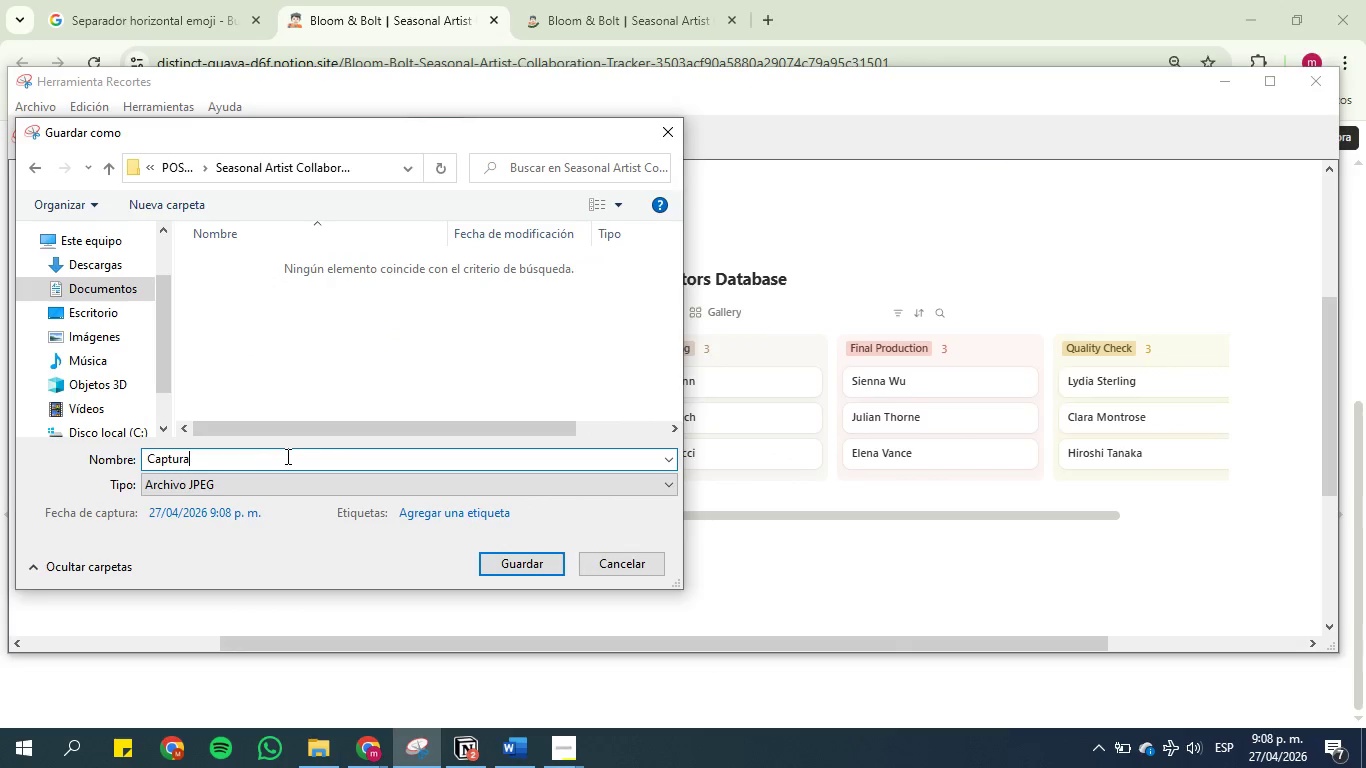 
double_click([286, 456])
 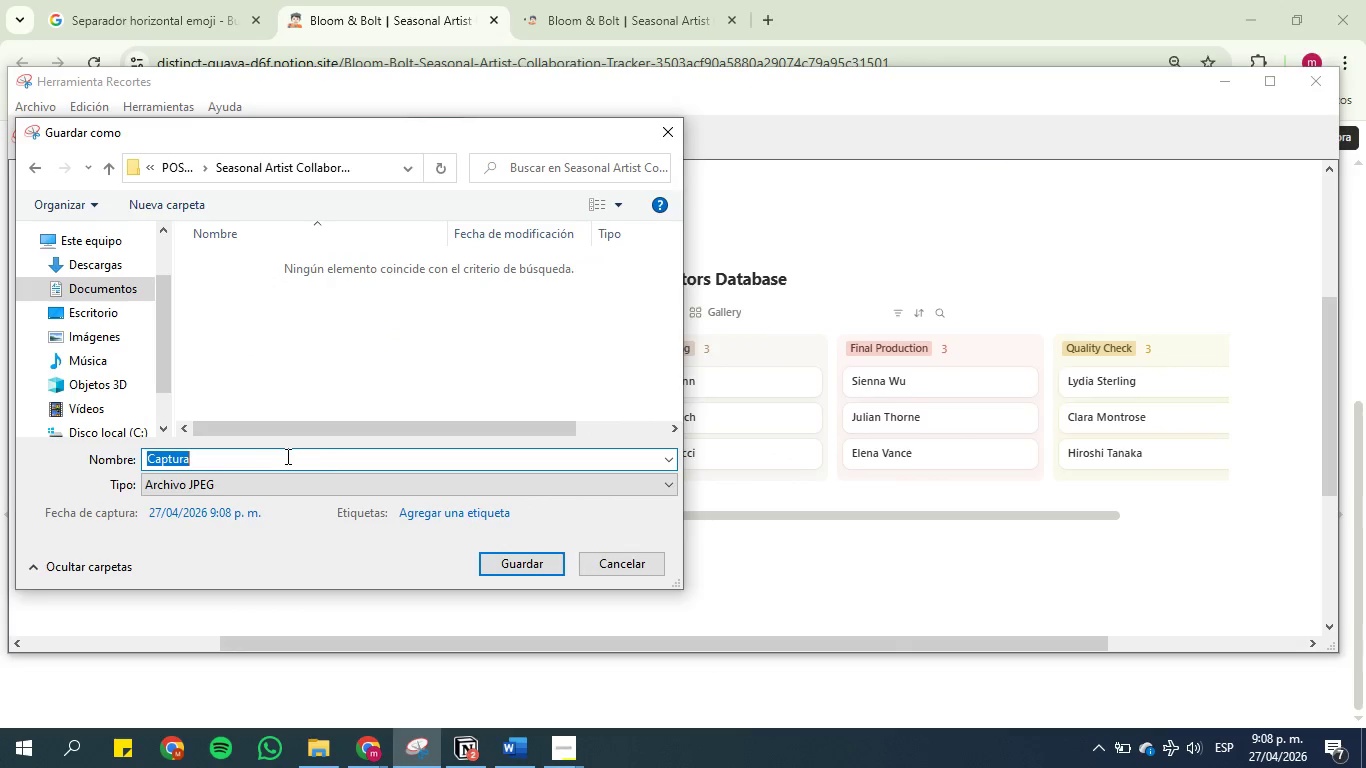 
key(Control+V)
 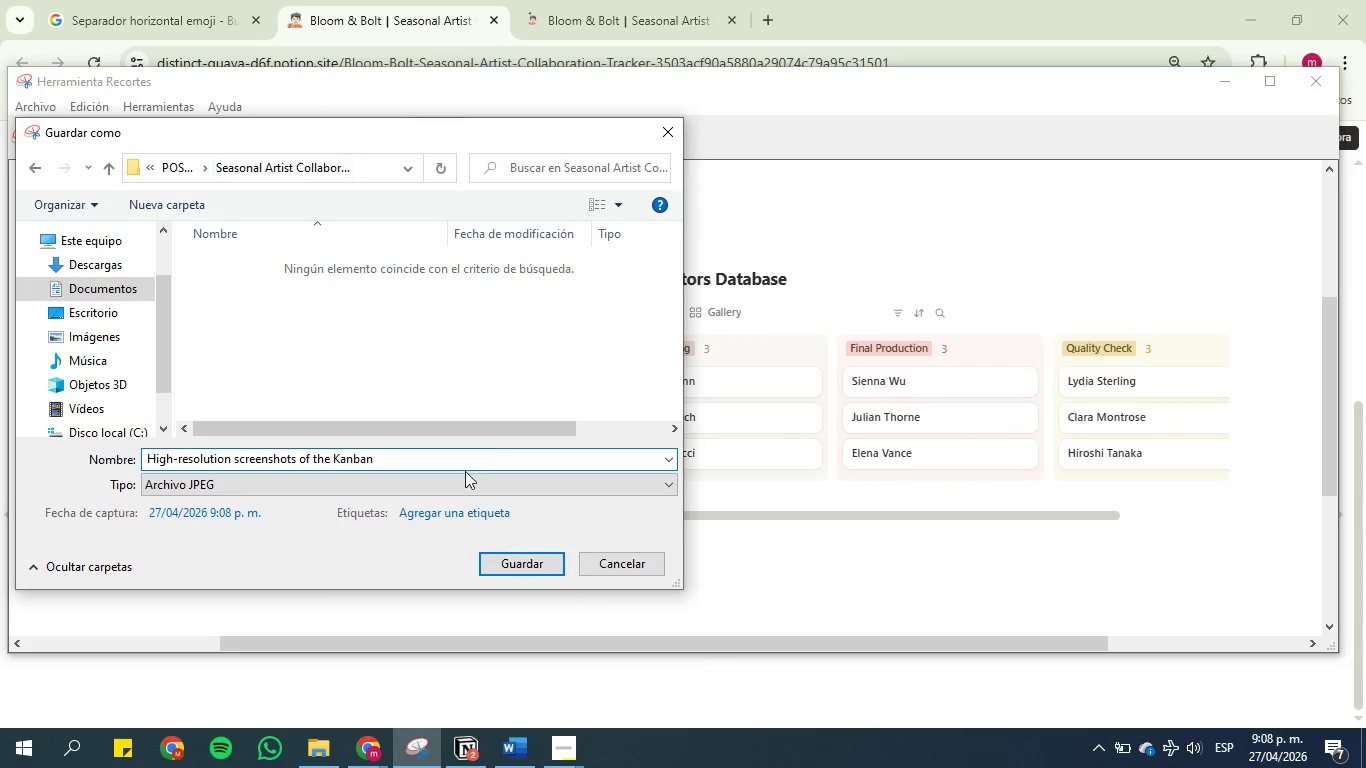 
left_click([523, 561])
 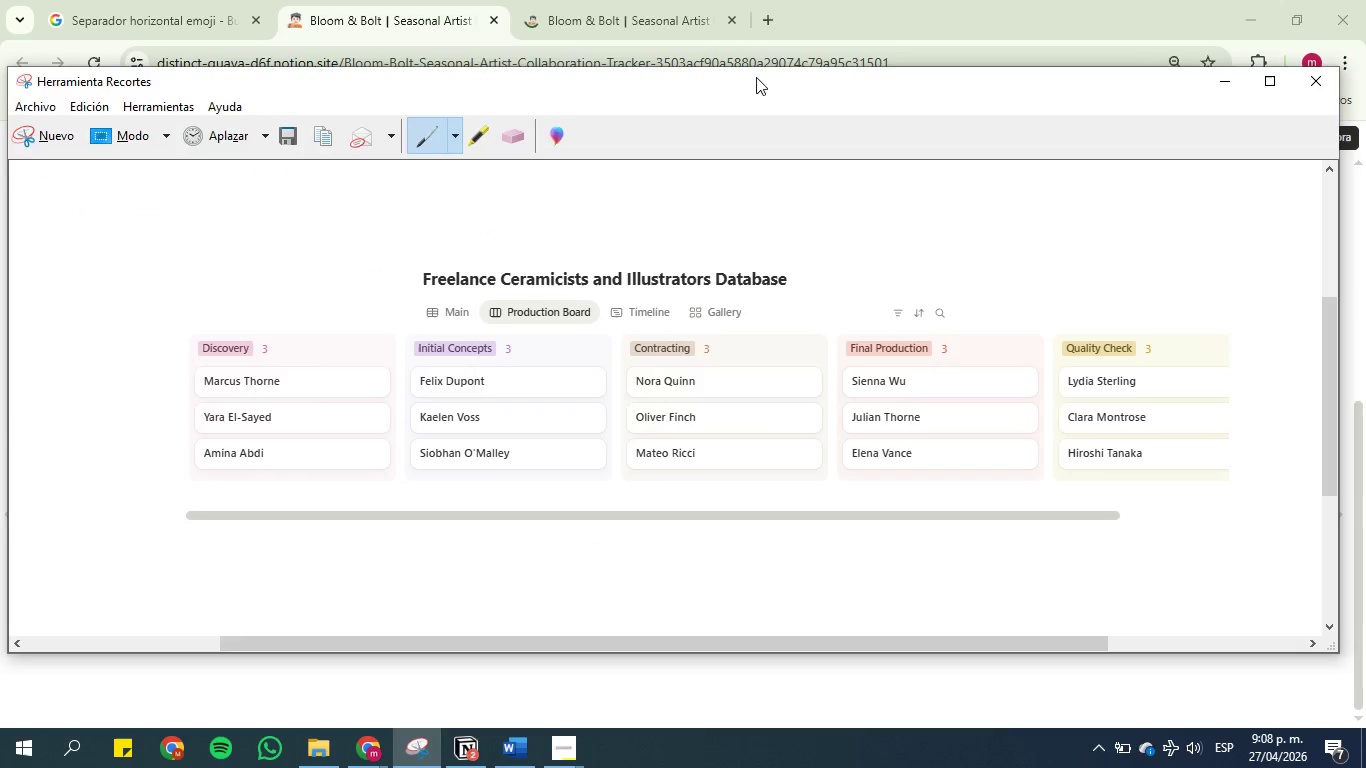 
mouse_move([1247, 85])
 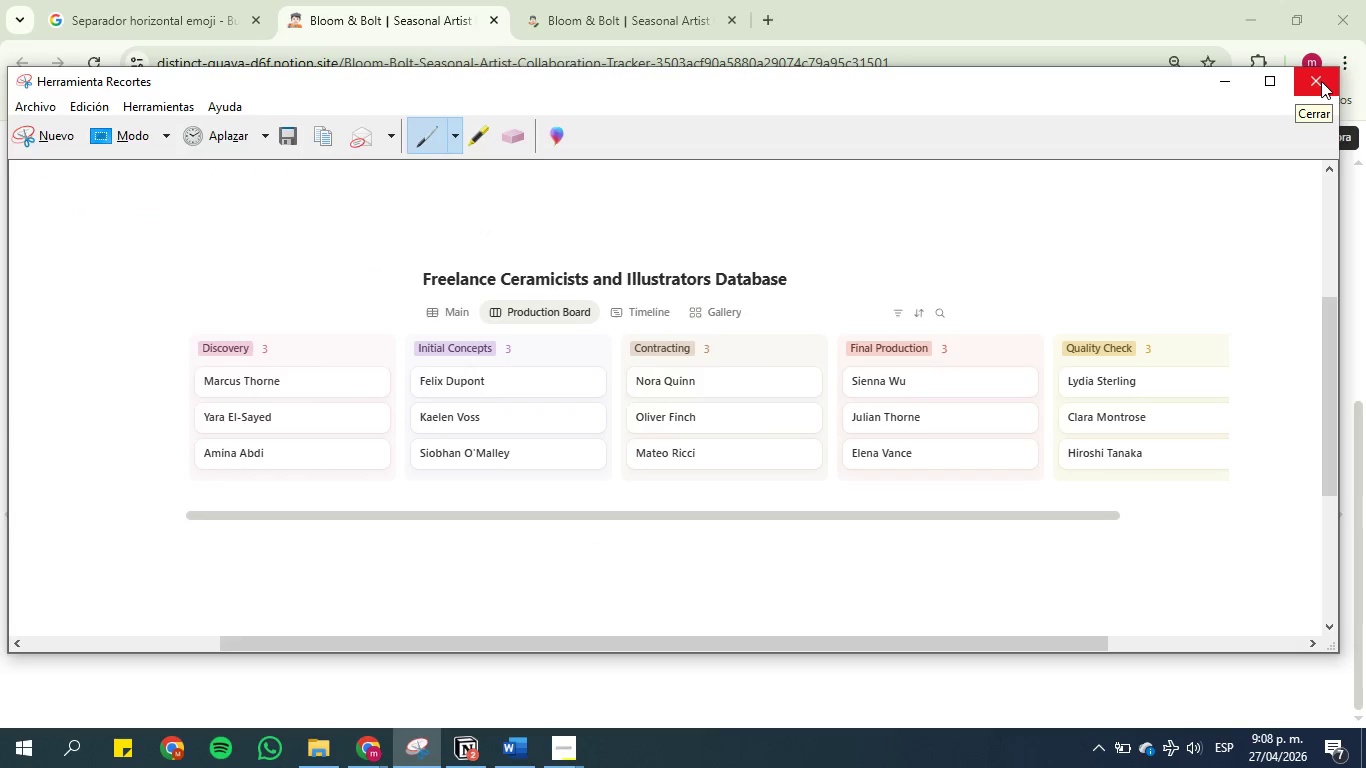 
left_click([1321, 81])
 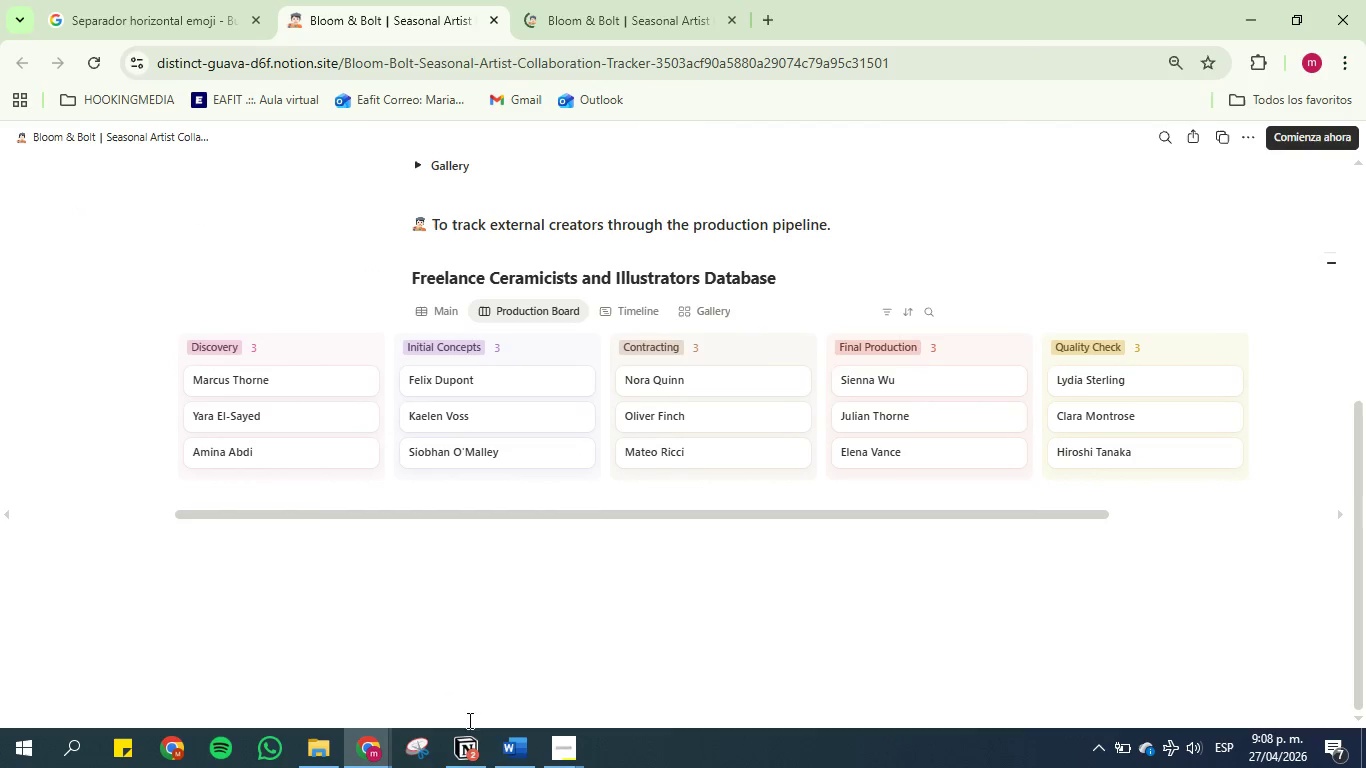 
left_click([502, 757])
 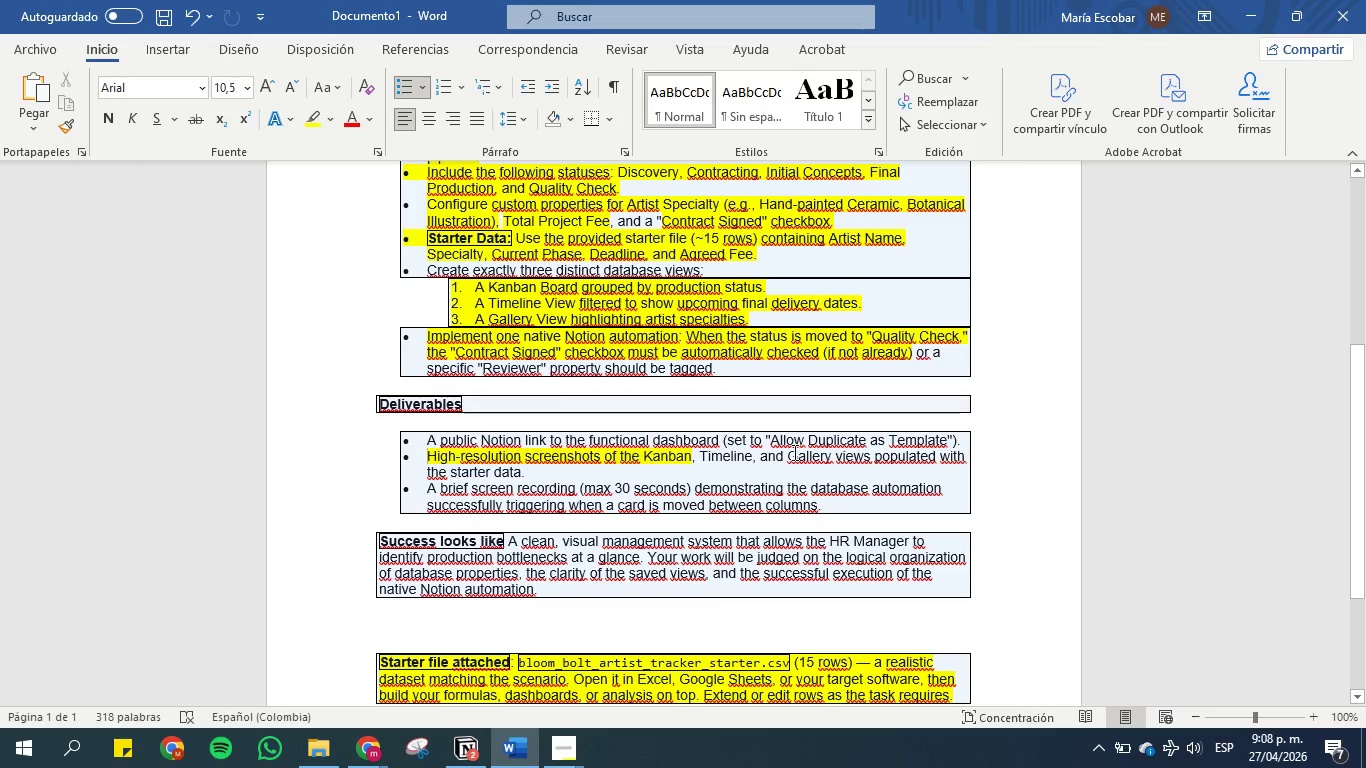 
wait(5.84)
 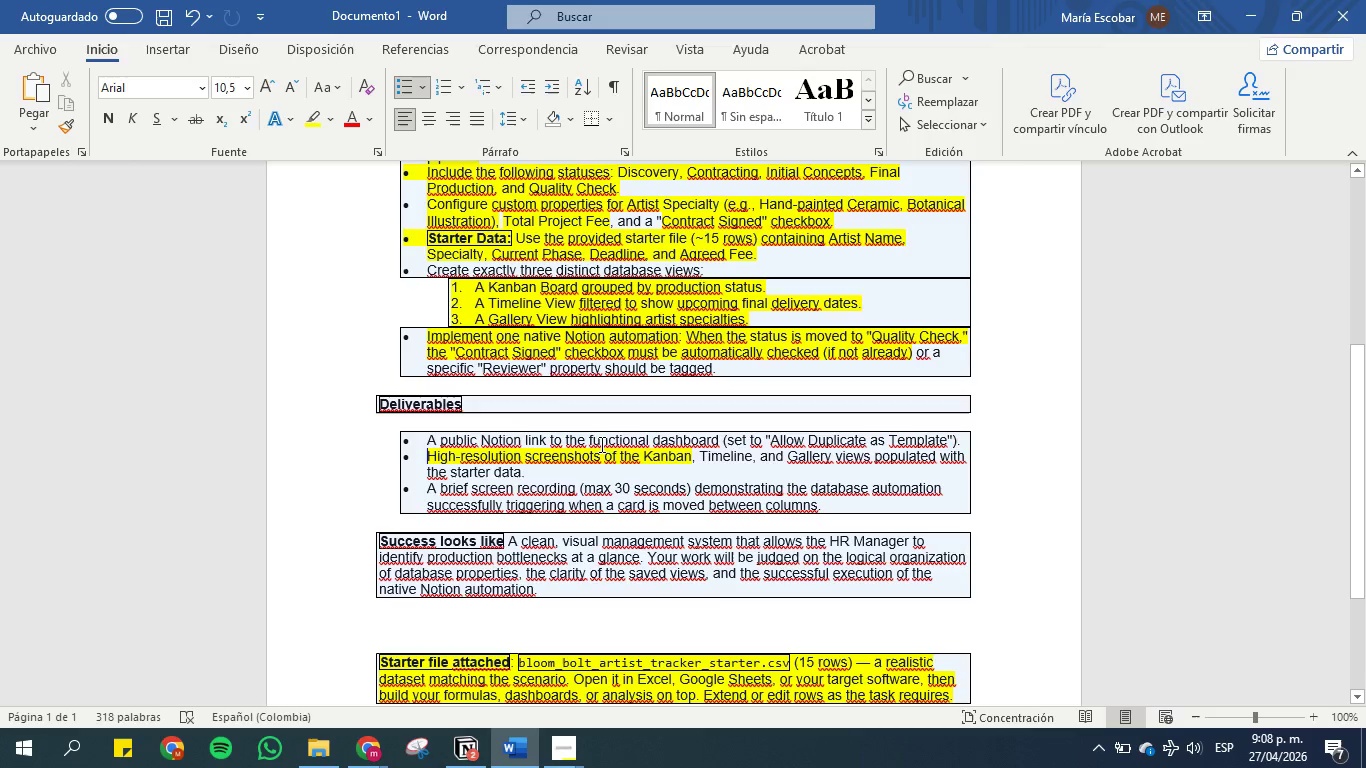 
left_click([562, 465])
 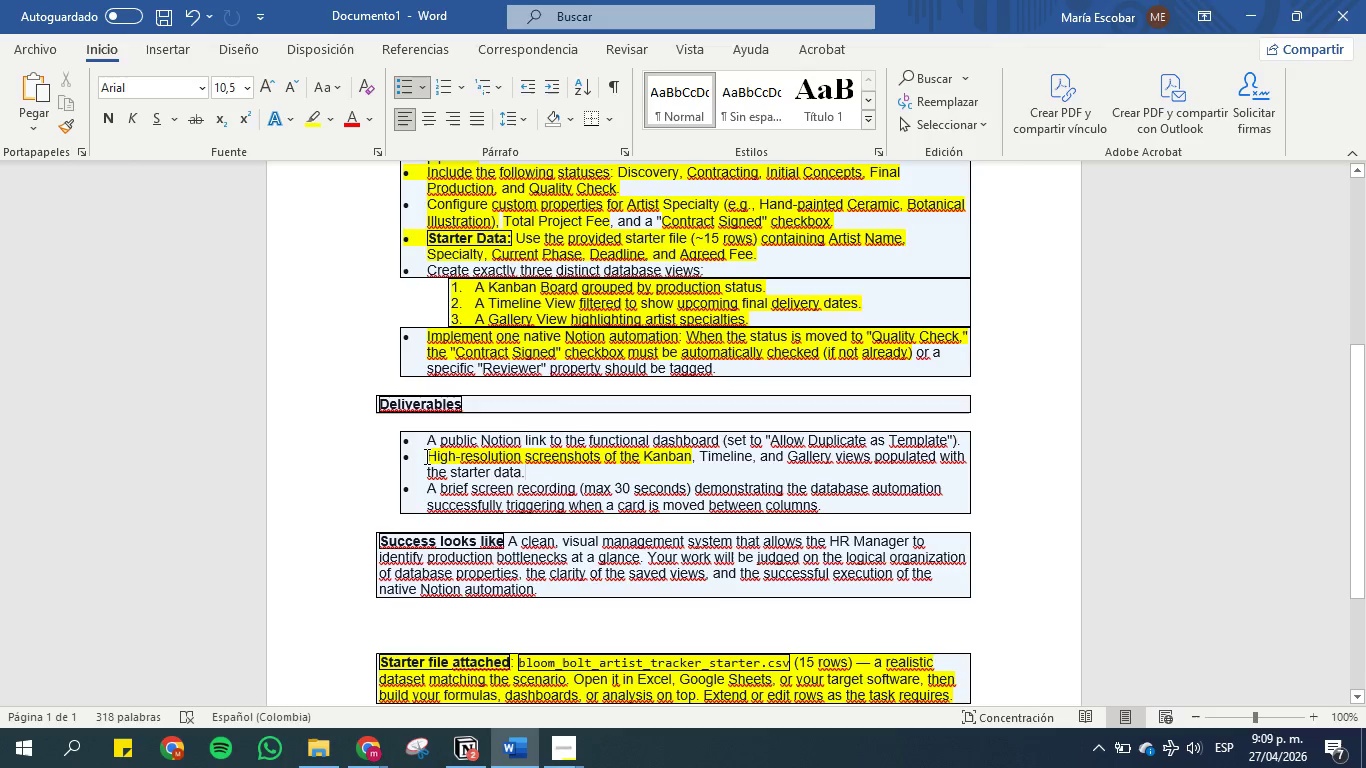 
left_click_drag(start_coordinate=[427, 456], to_coordinate=[925, 467])
 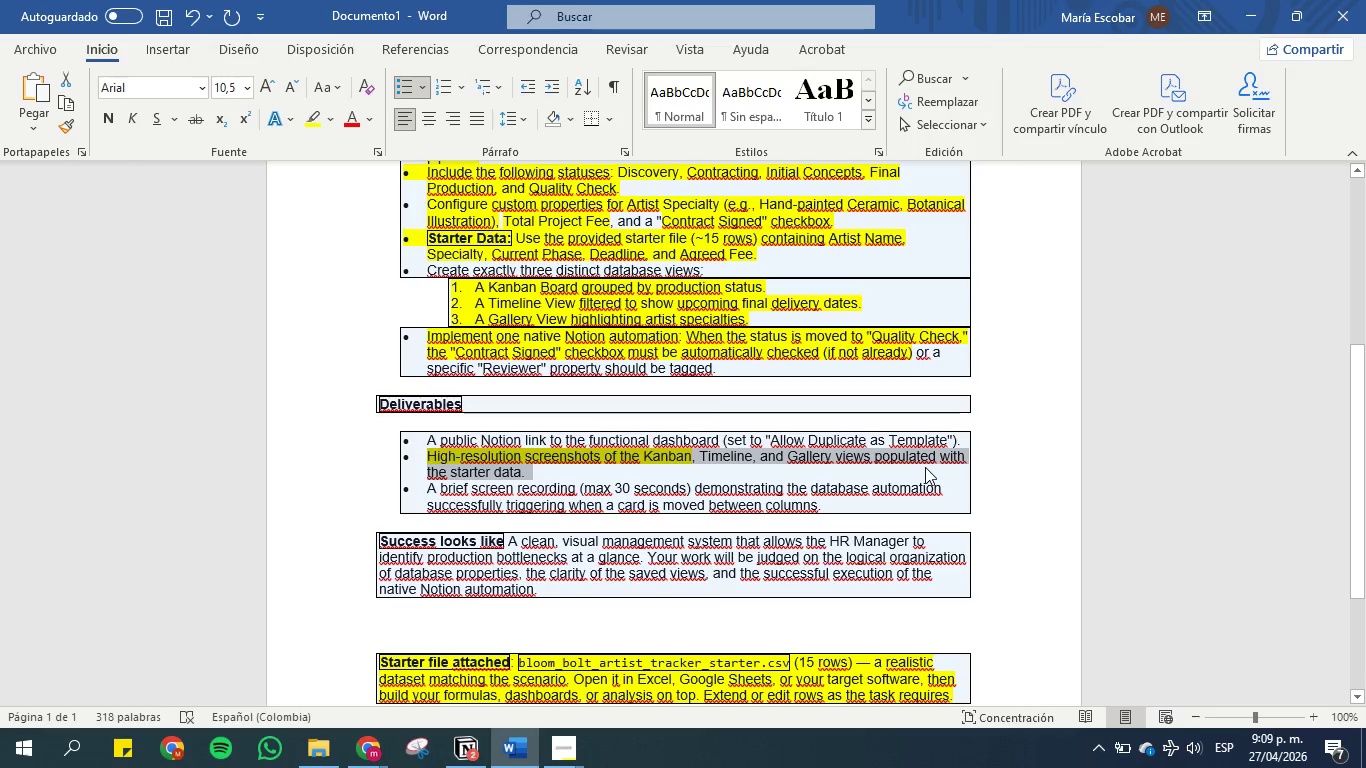 
key(Control+C)
 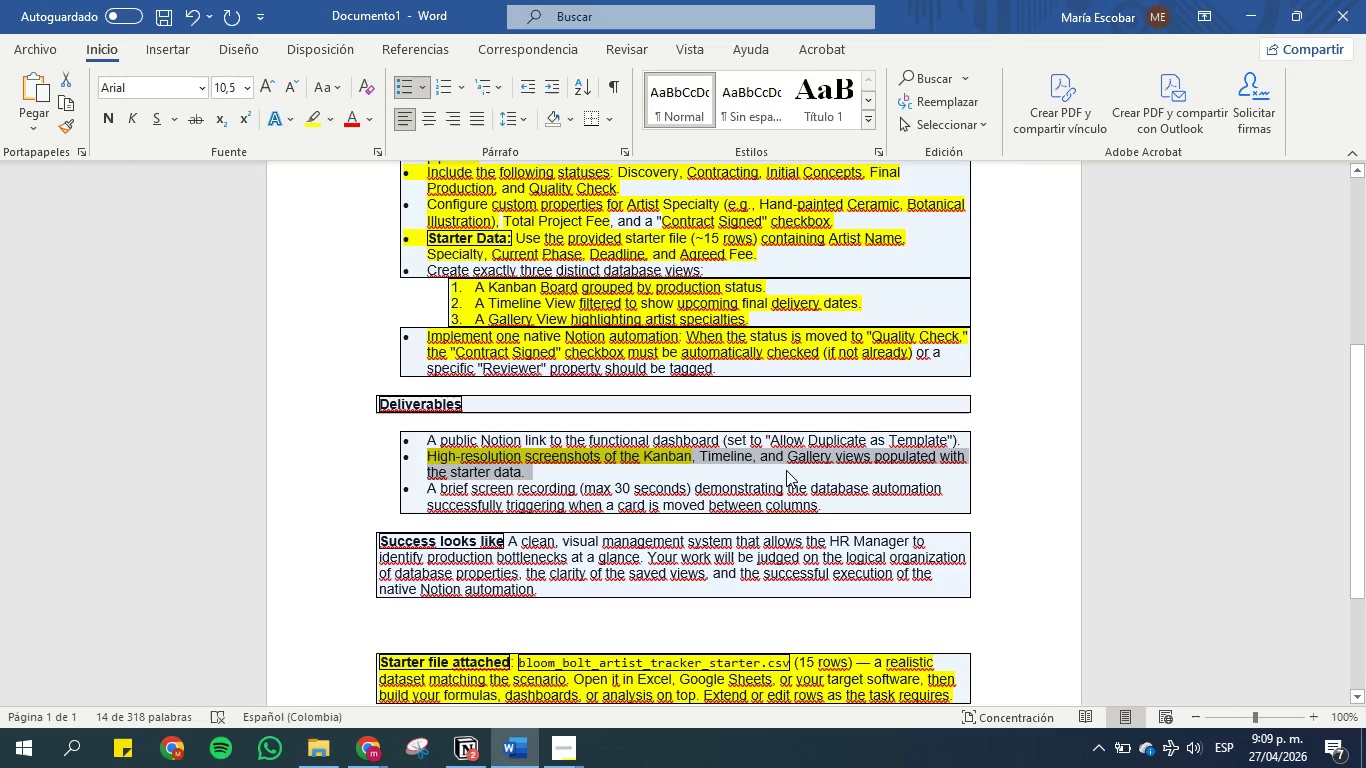 
wait(6.5)
 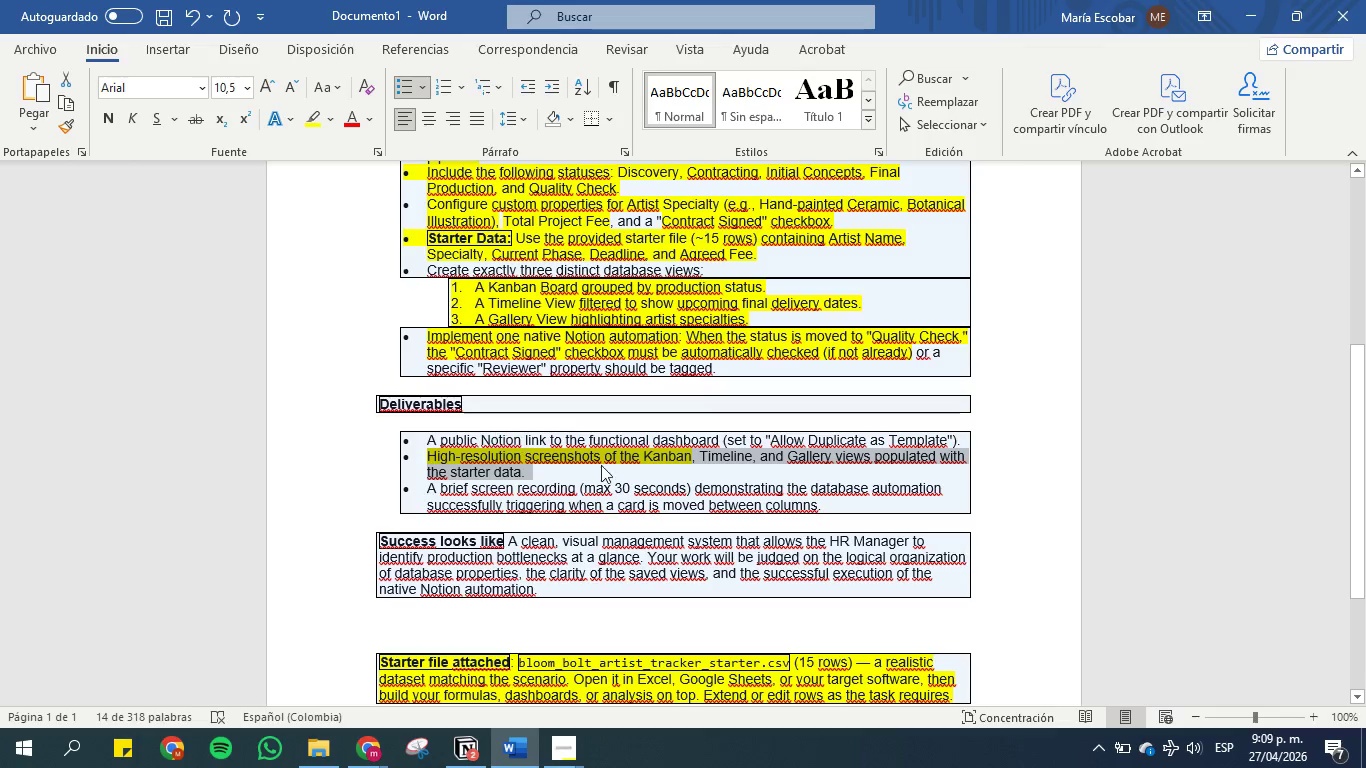 
left_click([312, 747])
 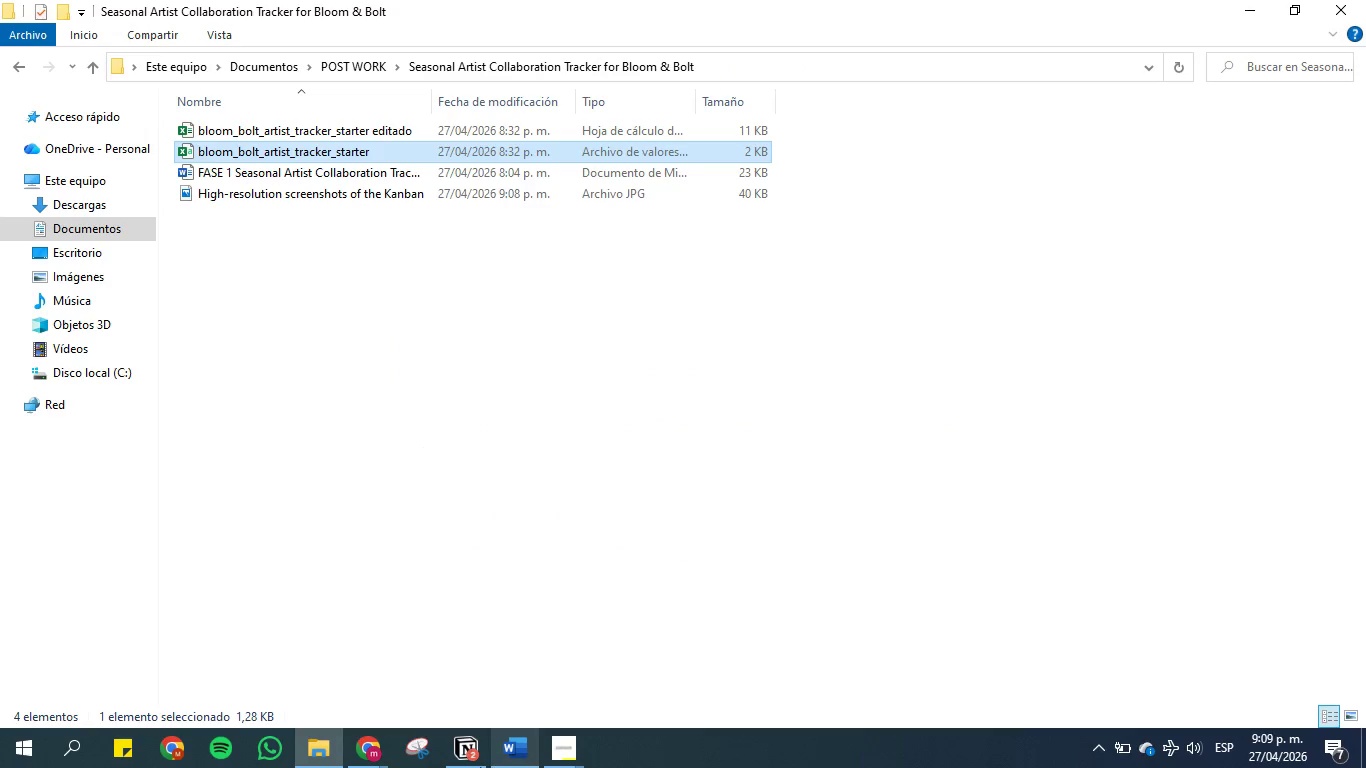 
left_click([470, 758])
 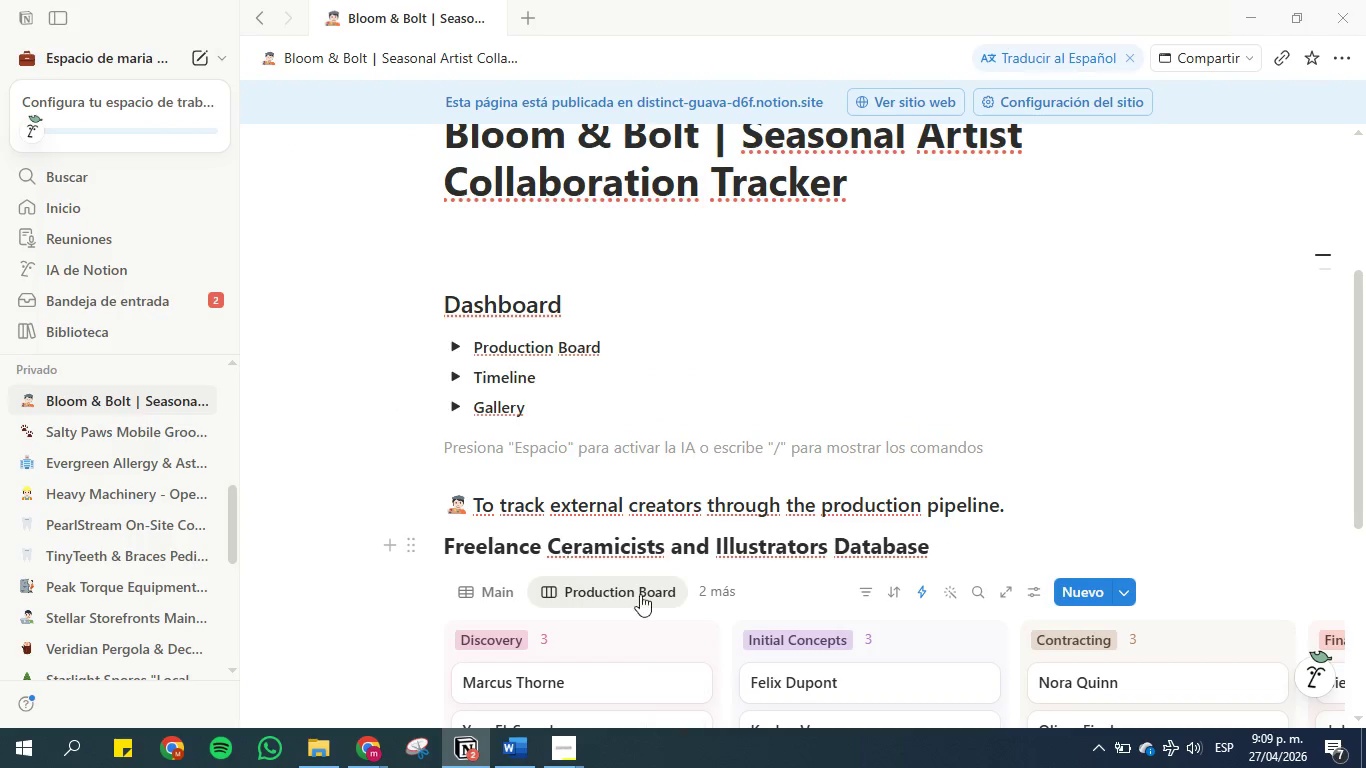 
scroll: coordinate [654, 600], scroll_direction: down, amount: 1.0
 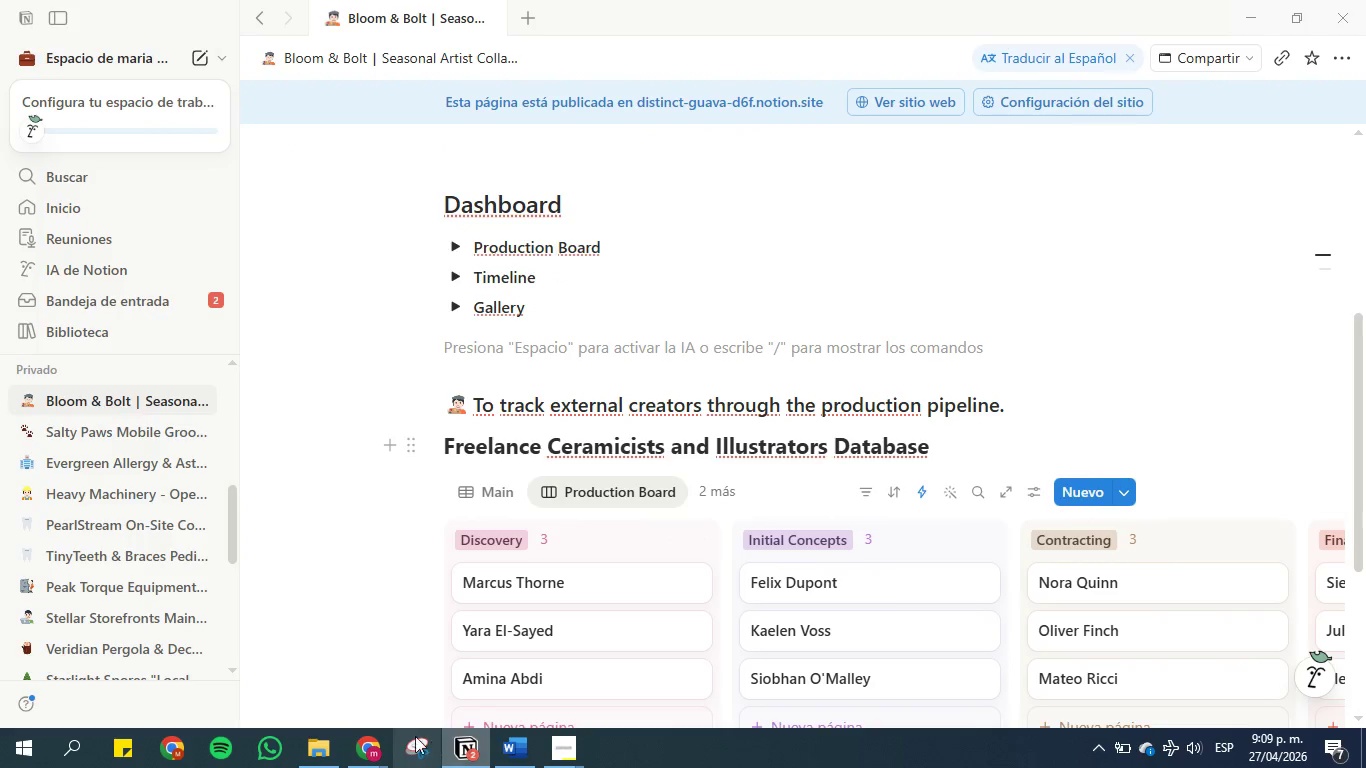 
left_click([368, 750])
 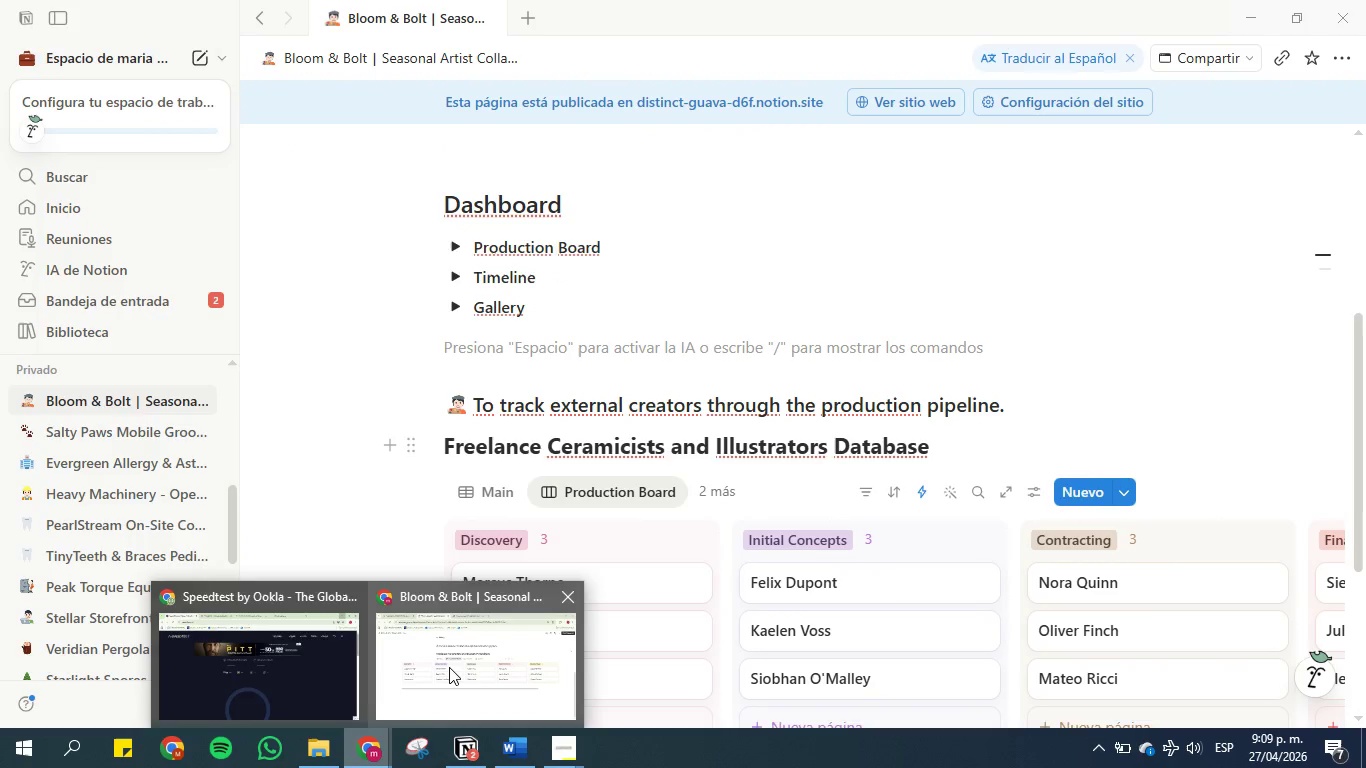 
left_click([449, 667])
 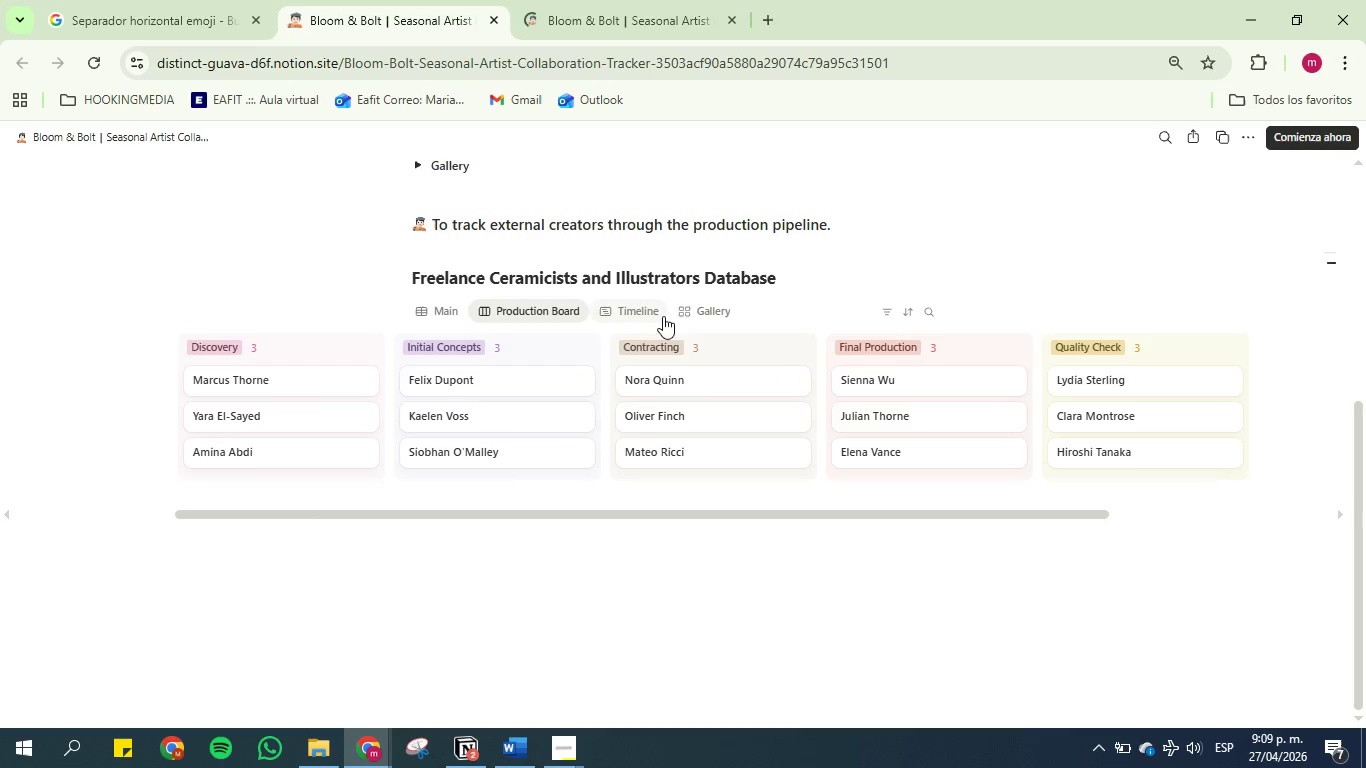 
left_click([703, 309])
 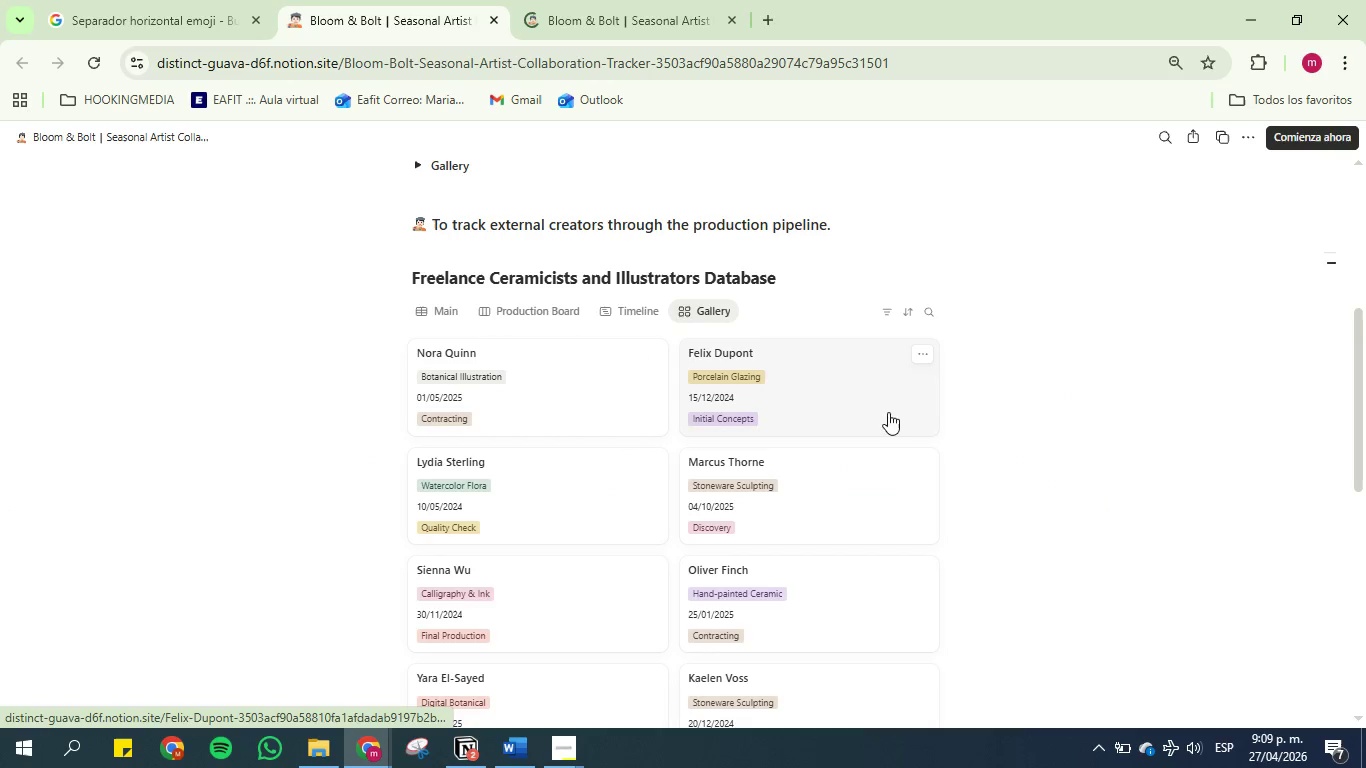 
scroll: coordinate [1220, 297], scroll_direction: down, amount: 3.0
 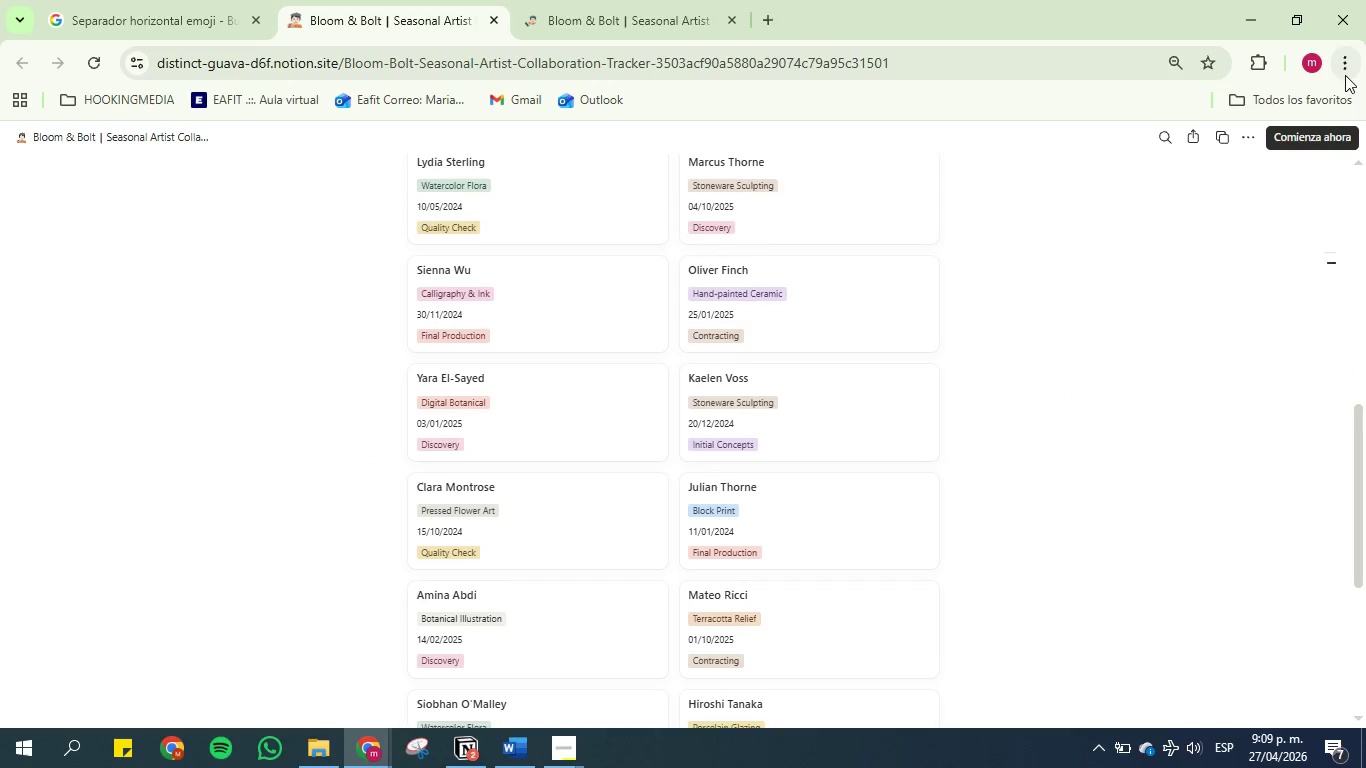 
left_click([1345, 72])
 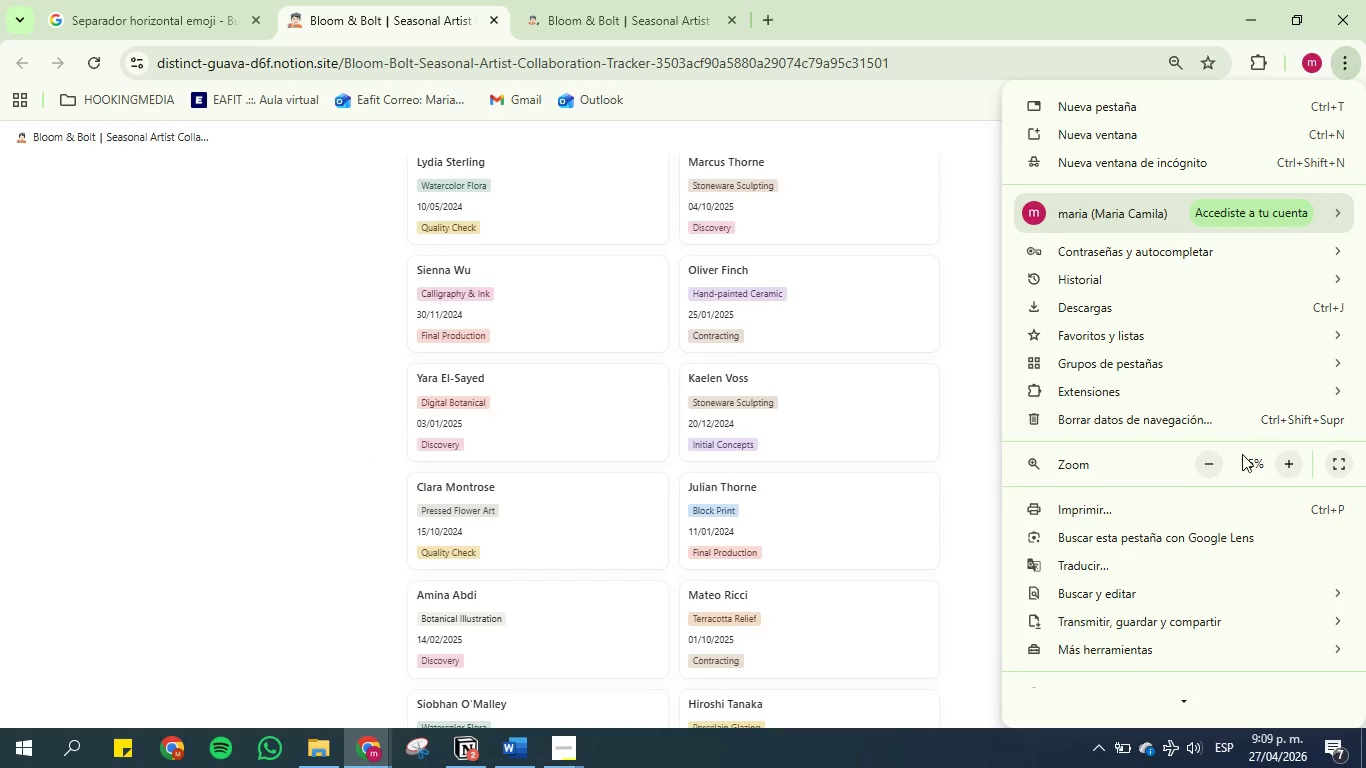 
left_click([1211, 463])
 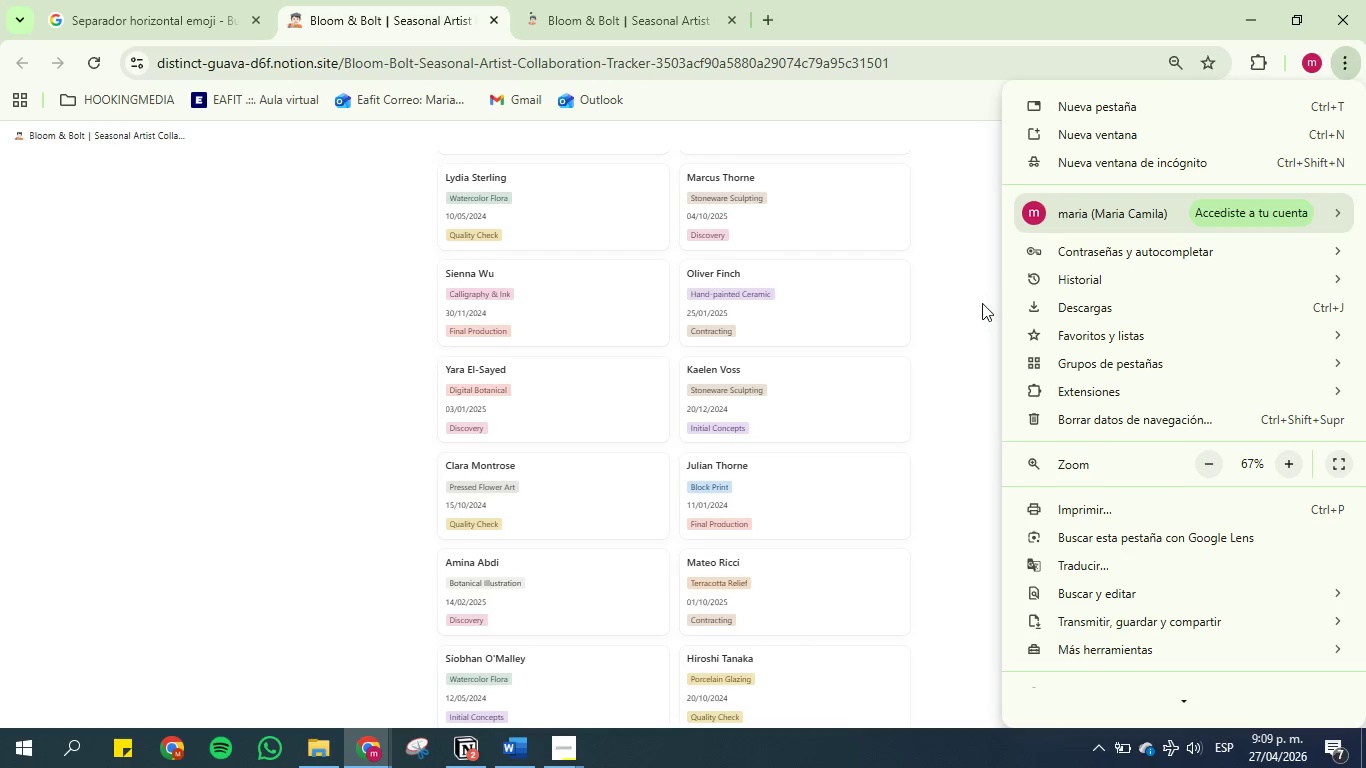 
left_click([1004, 302])
 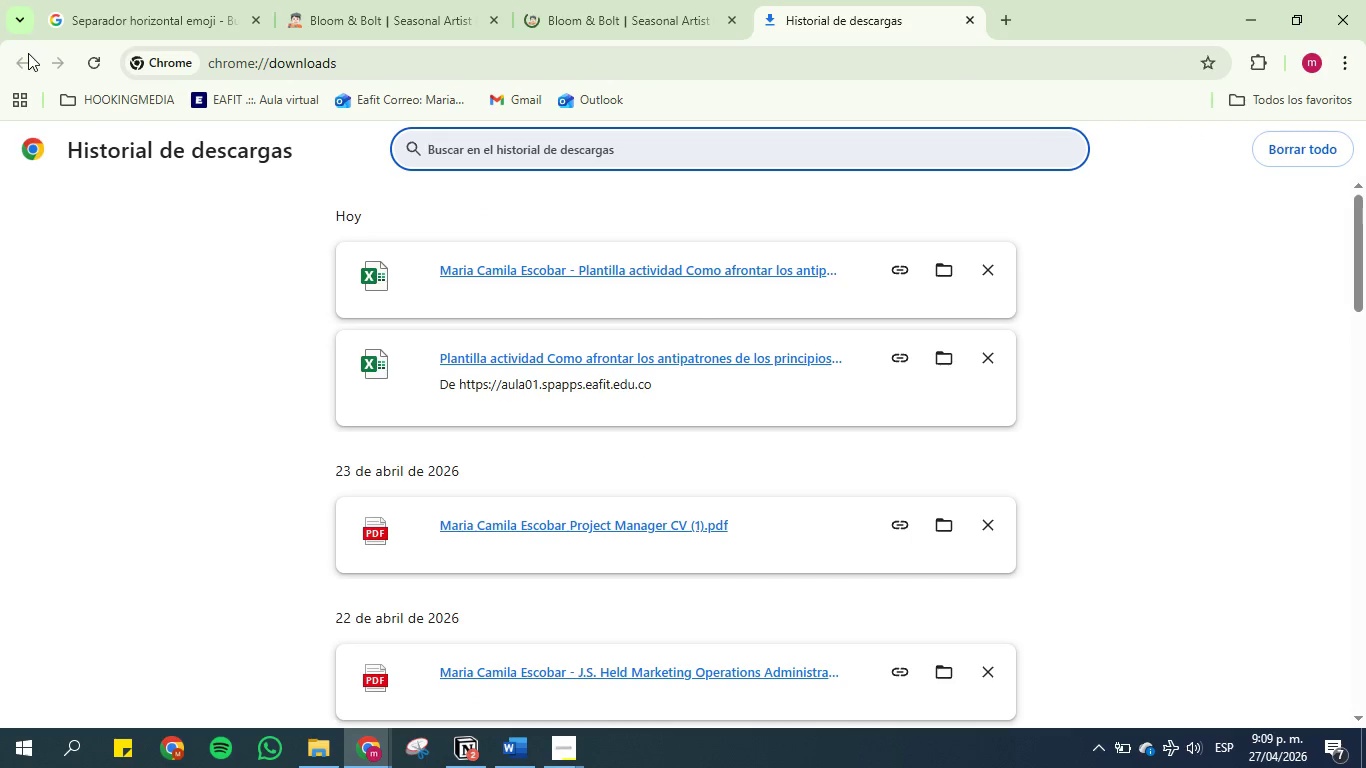 
left_click([650, 0])
 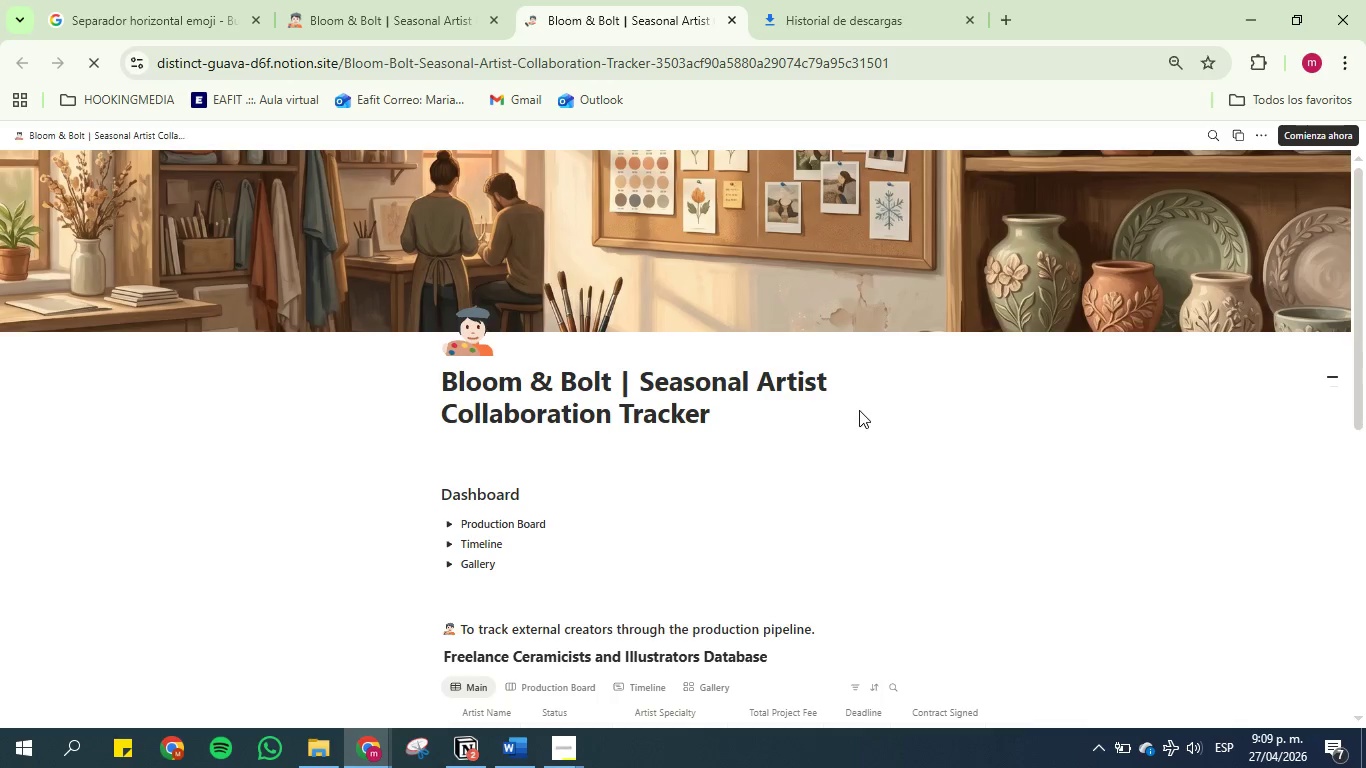 
scroll: coordinate [889, 419], scroll_direction: down, amount: 5.0
 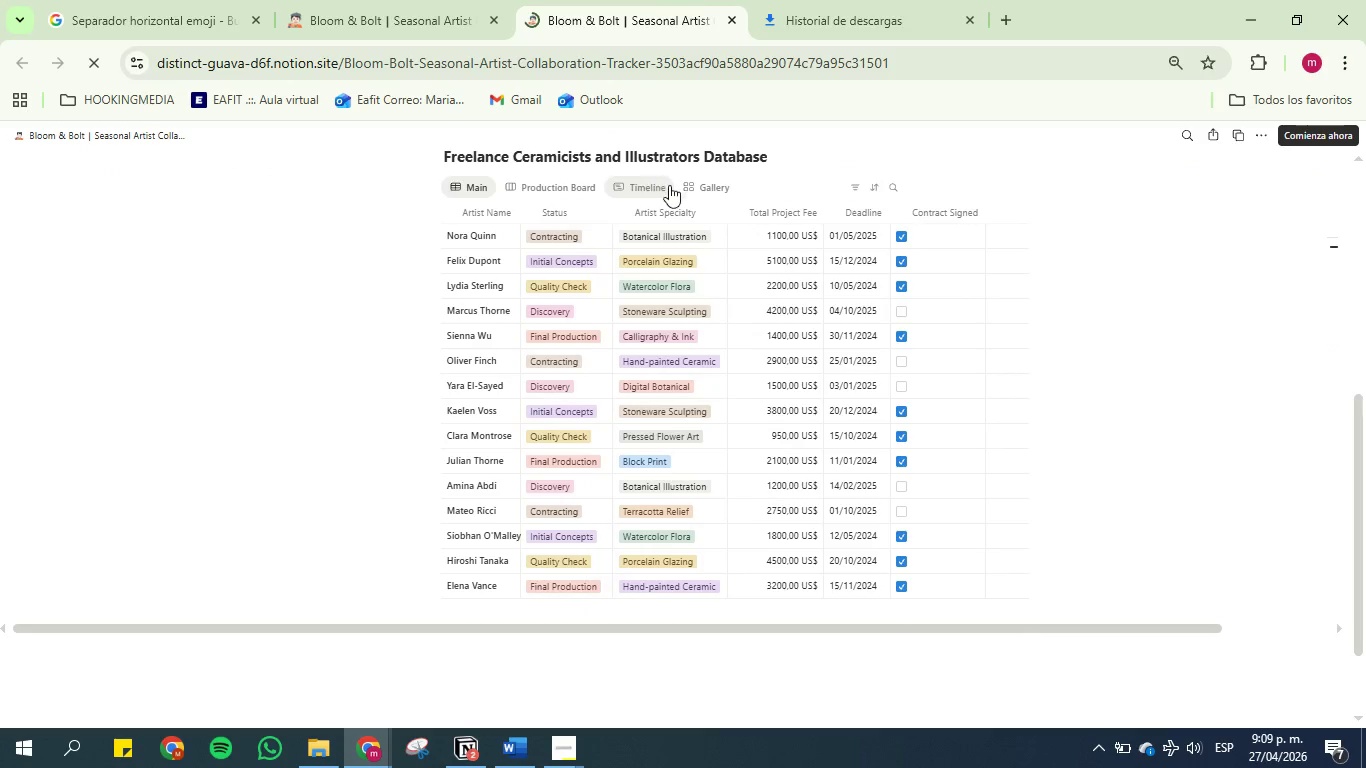 
left_click([704, 188])
 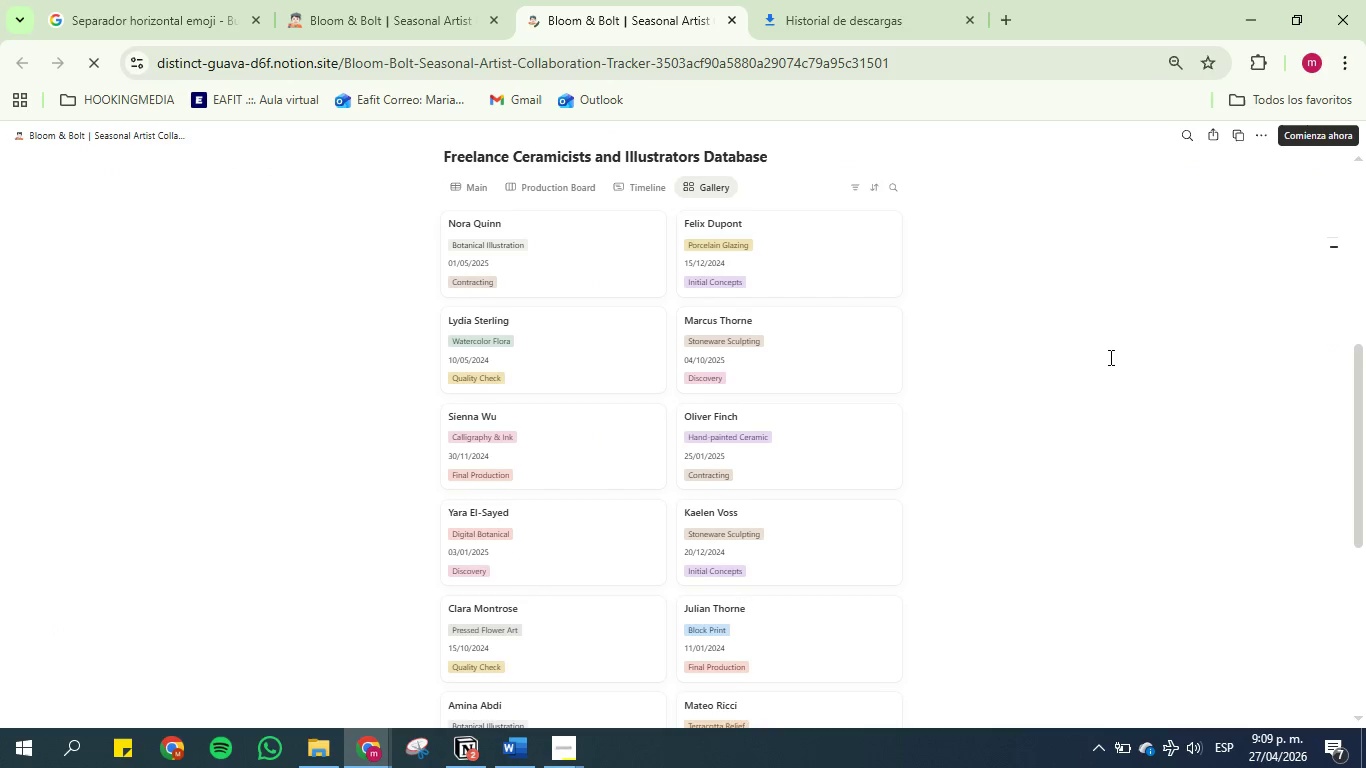 
scroll: coordinate [1118, 346], scroll_direction: down, amount: 3.0
 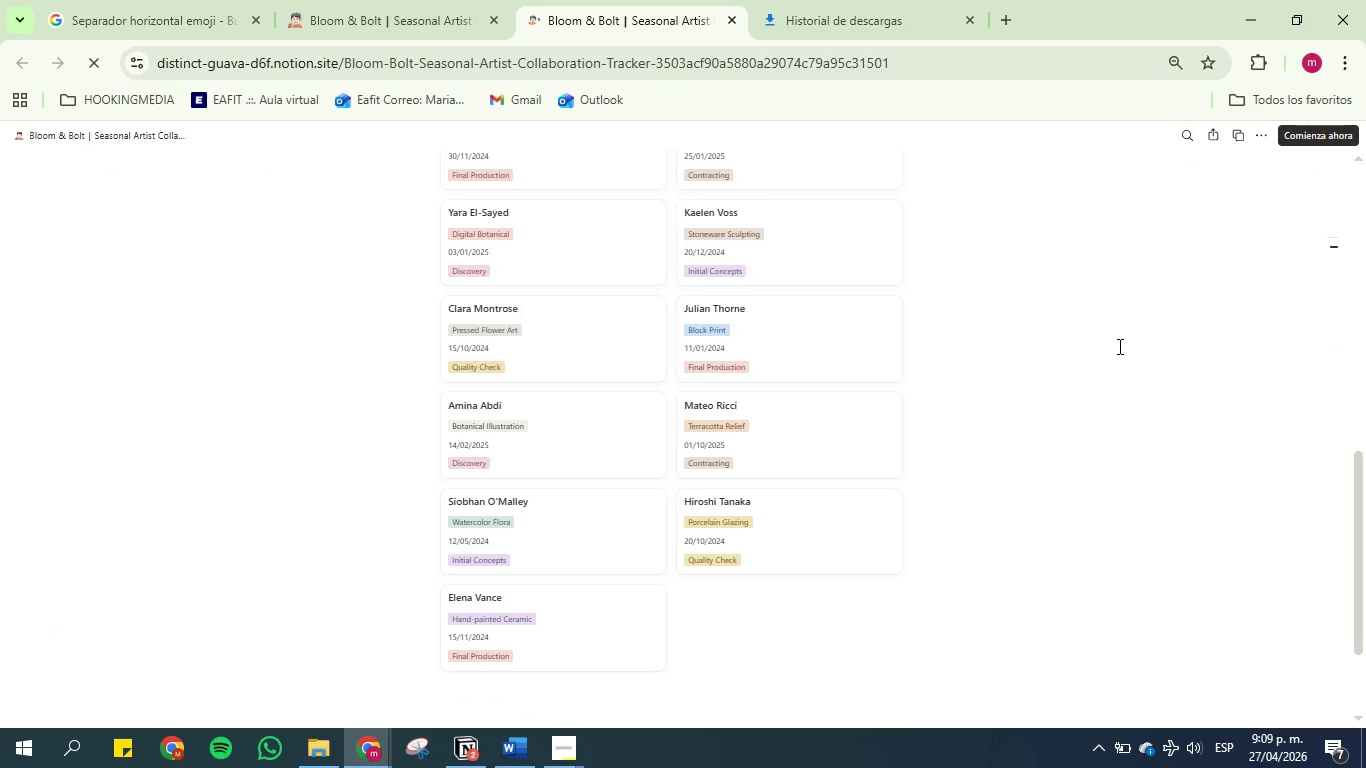 
scroll: coordinate [1118, 346], scroll_direction: up, amount: 3.0
 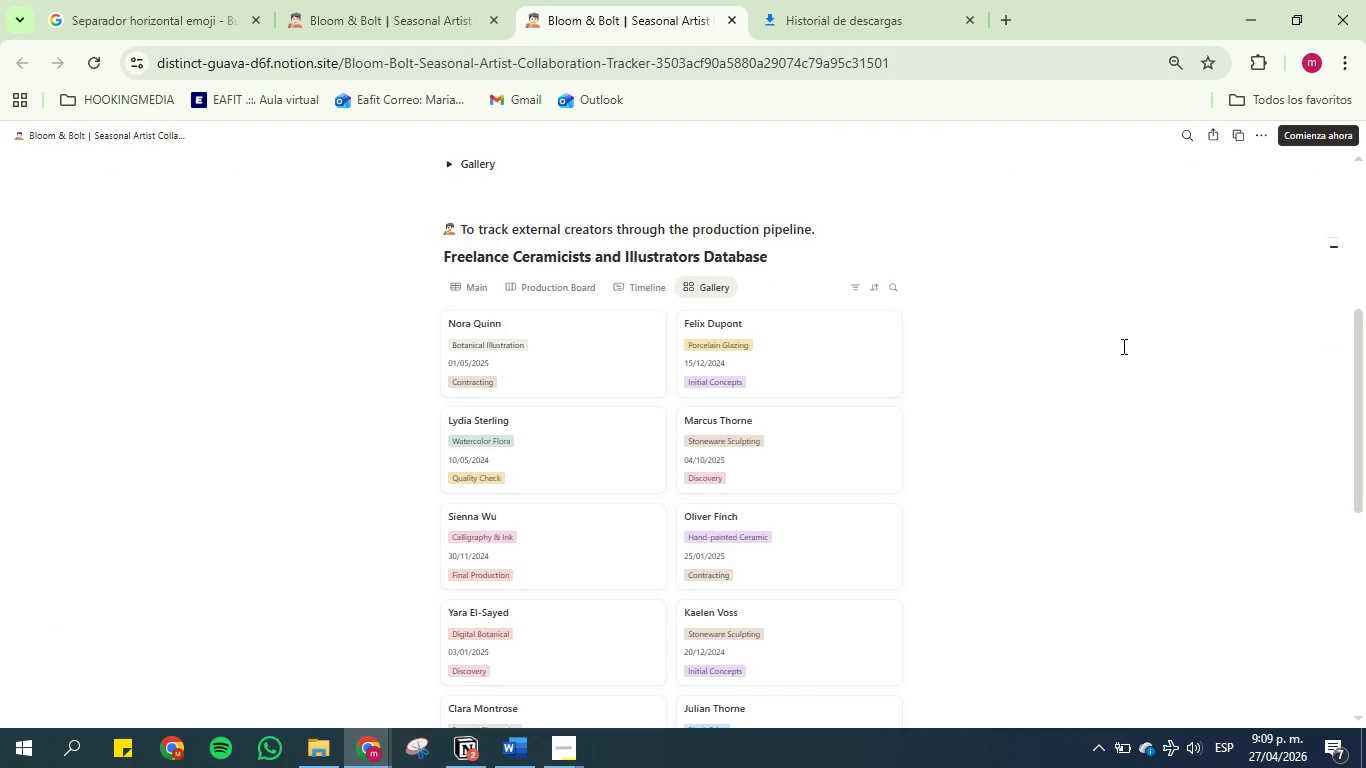 
left_click_drag(start_coordinate=[1361, 321], to_coordinate=[1361, 353])
 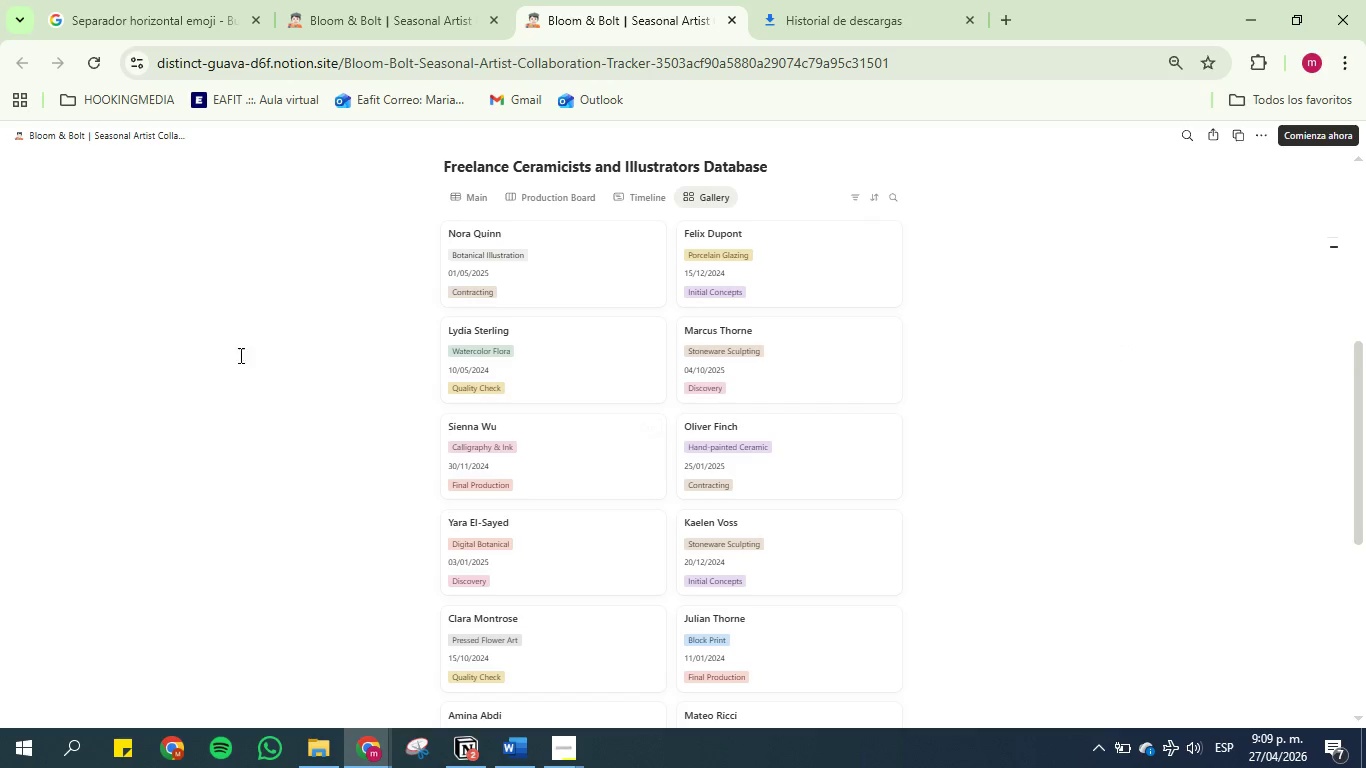 
scroll: coordinate [801, 464], scroll_direction: down, amount: 3.0
 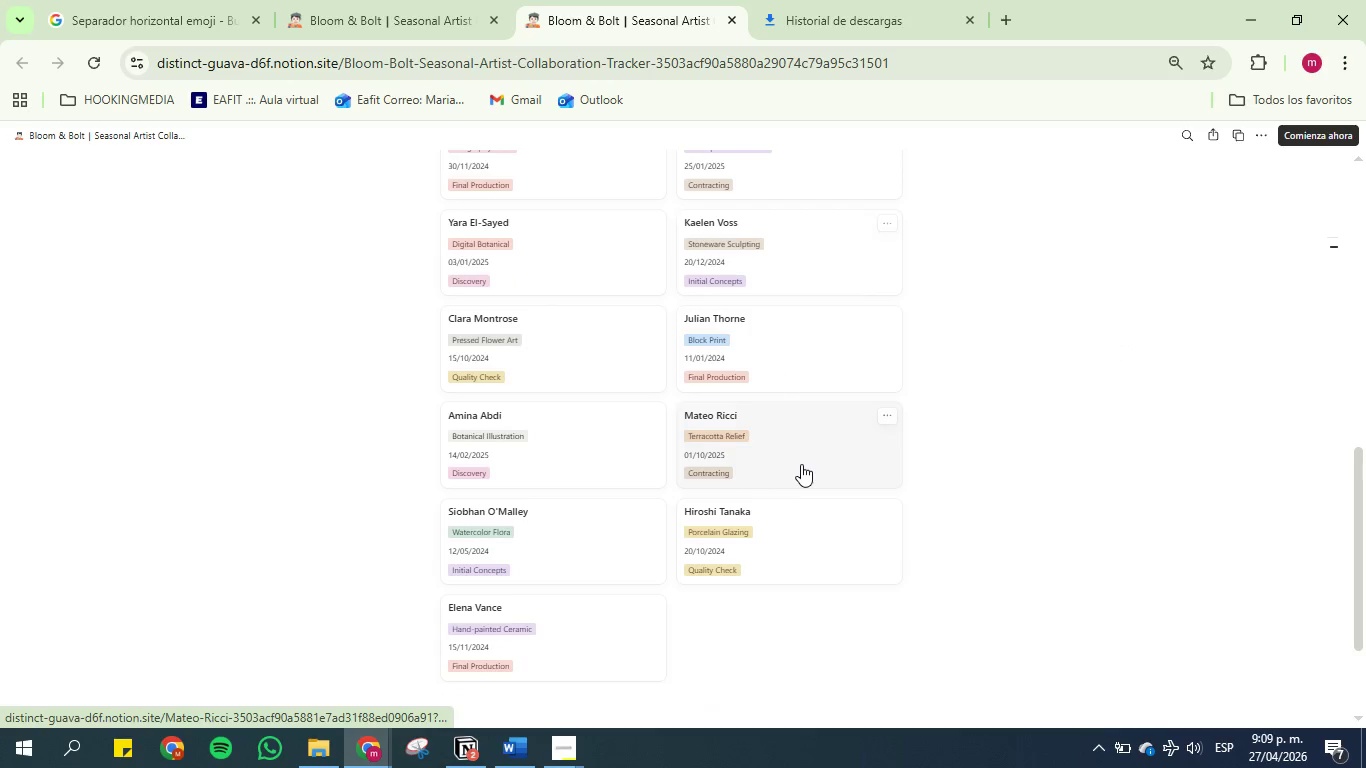 
scroll: coordinate [801, 464], scroll_direction: up, amount: 4.0
 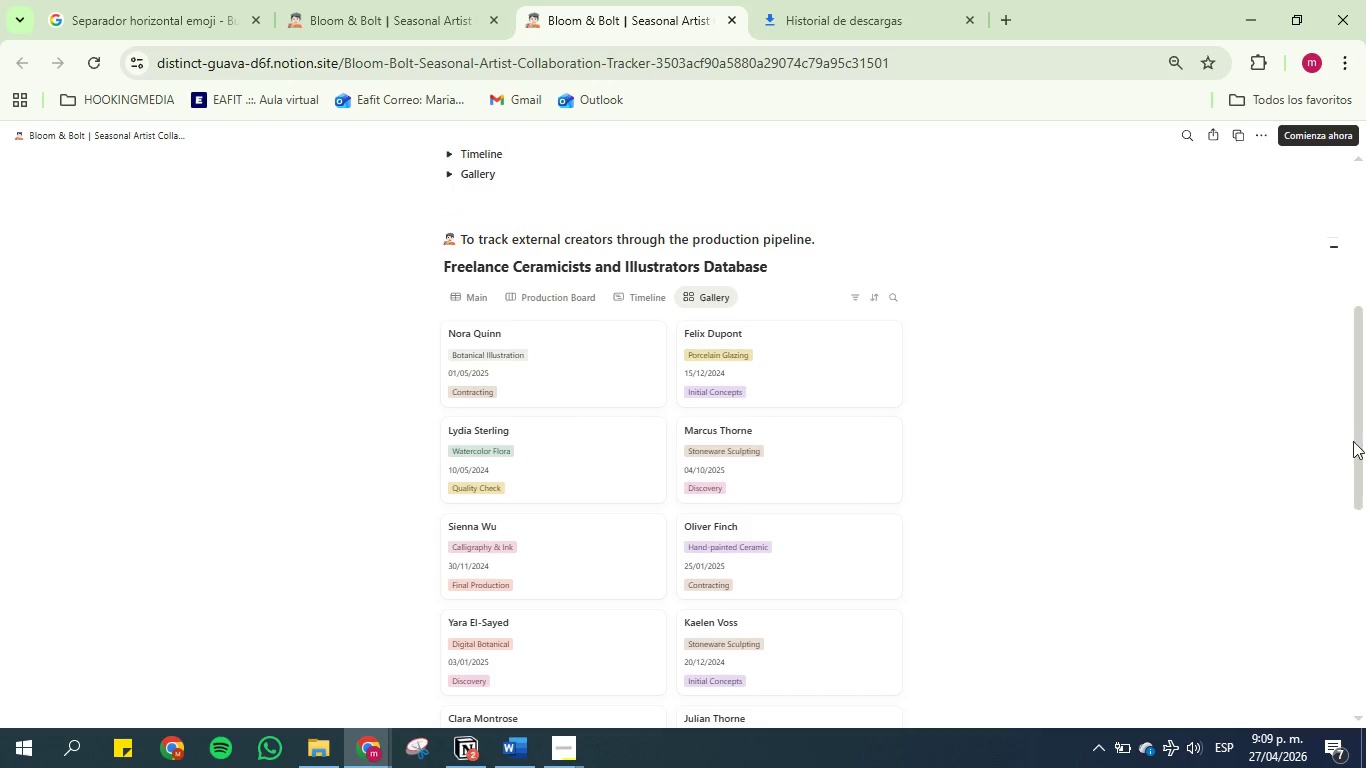 
left_click_drag(start_coordinate=[1359, 428], to_coordinate=[1363, 451])
 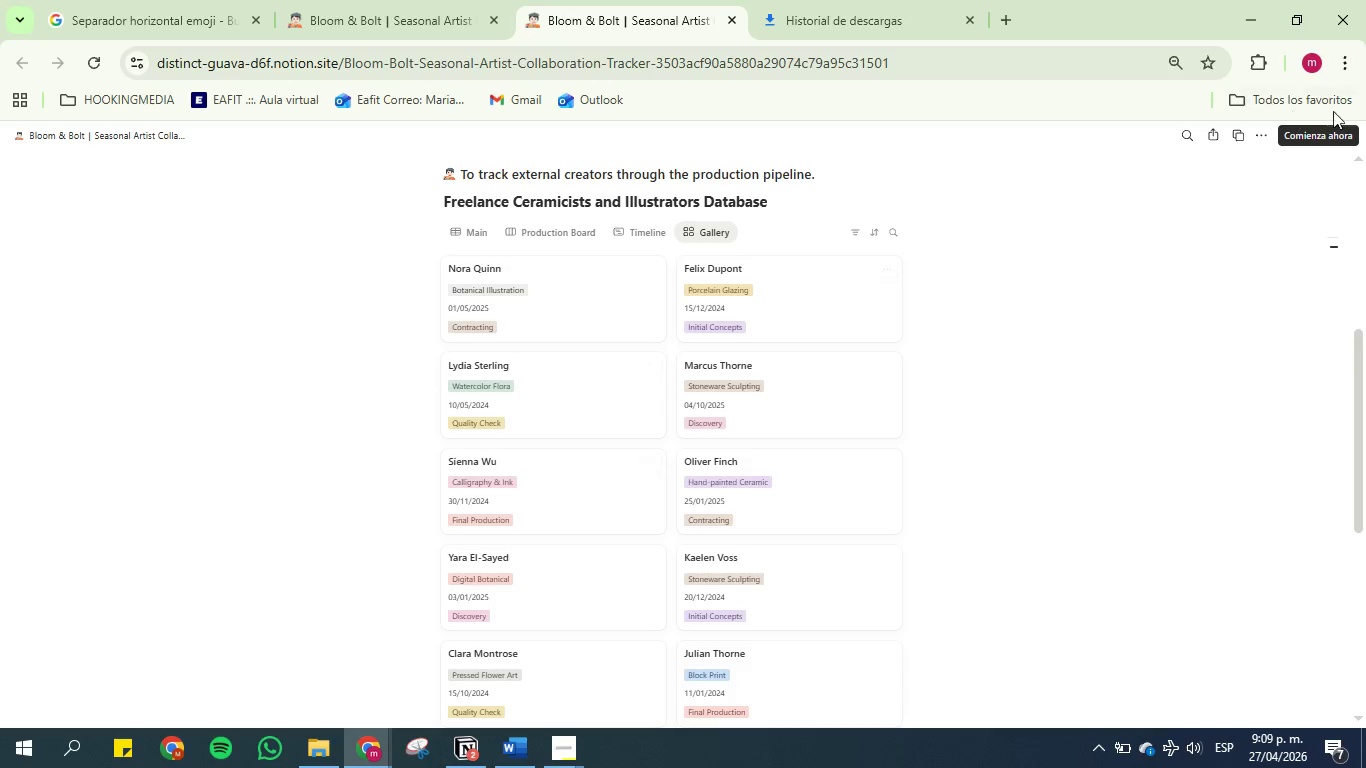 
left_click([1351, 72])
 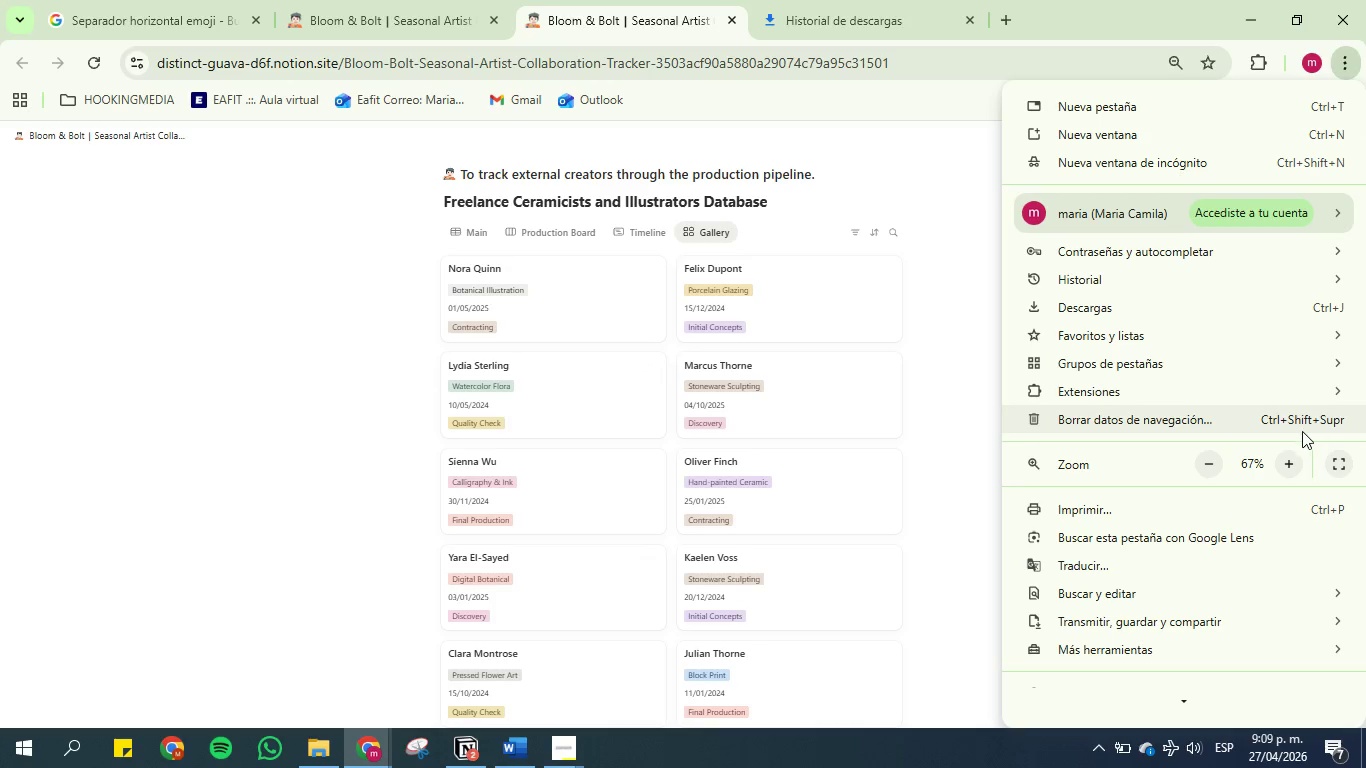 
left_click([1298, 457])
 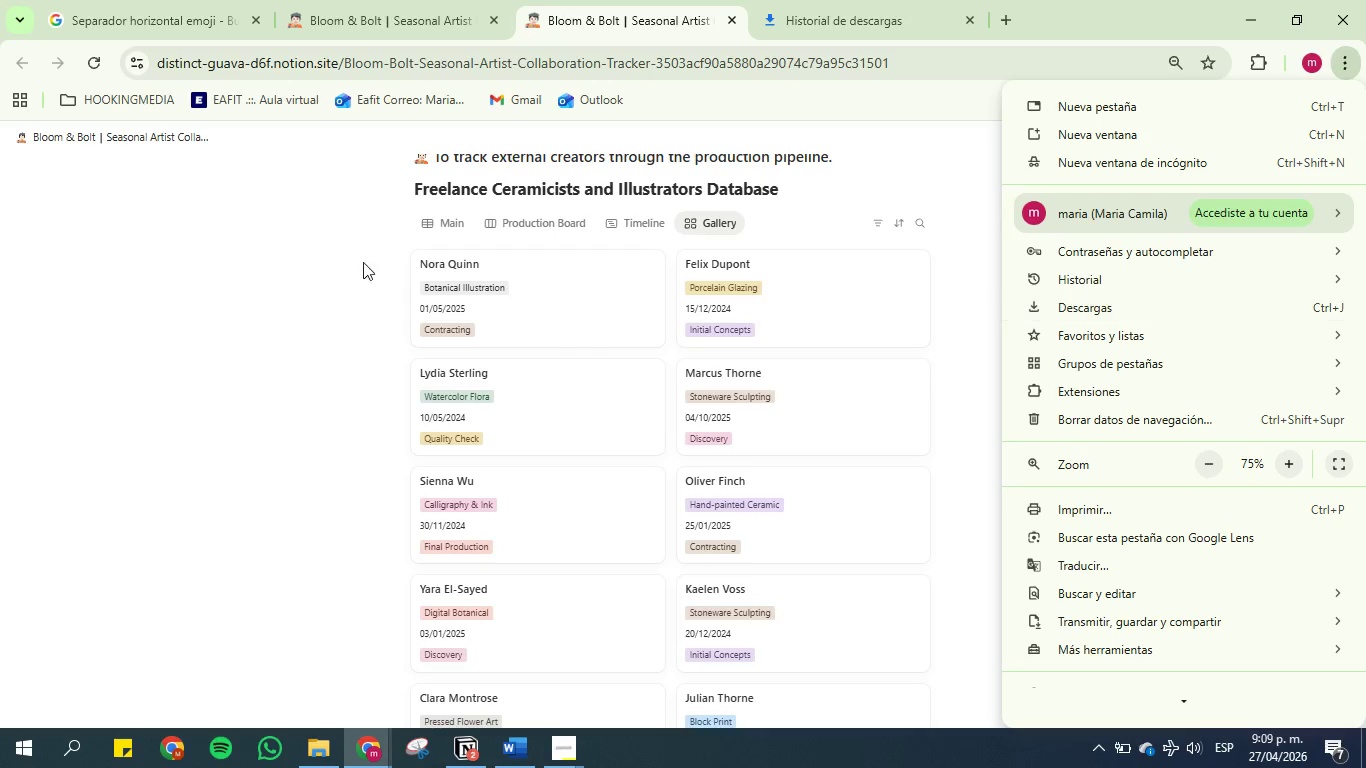 
left_click([262, 290])
 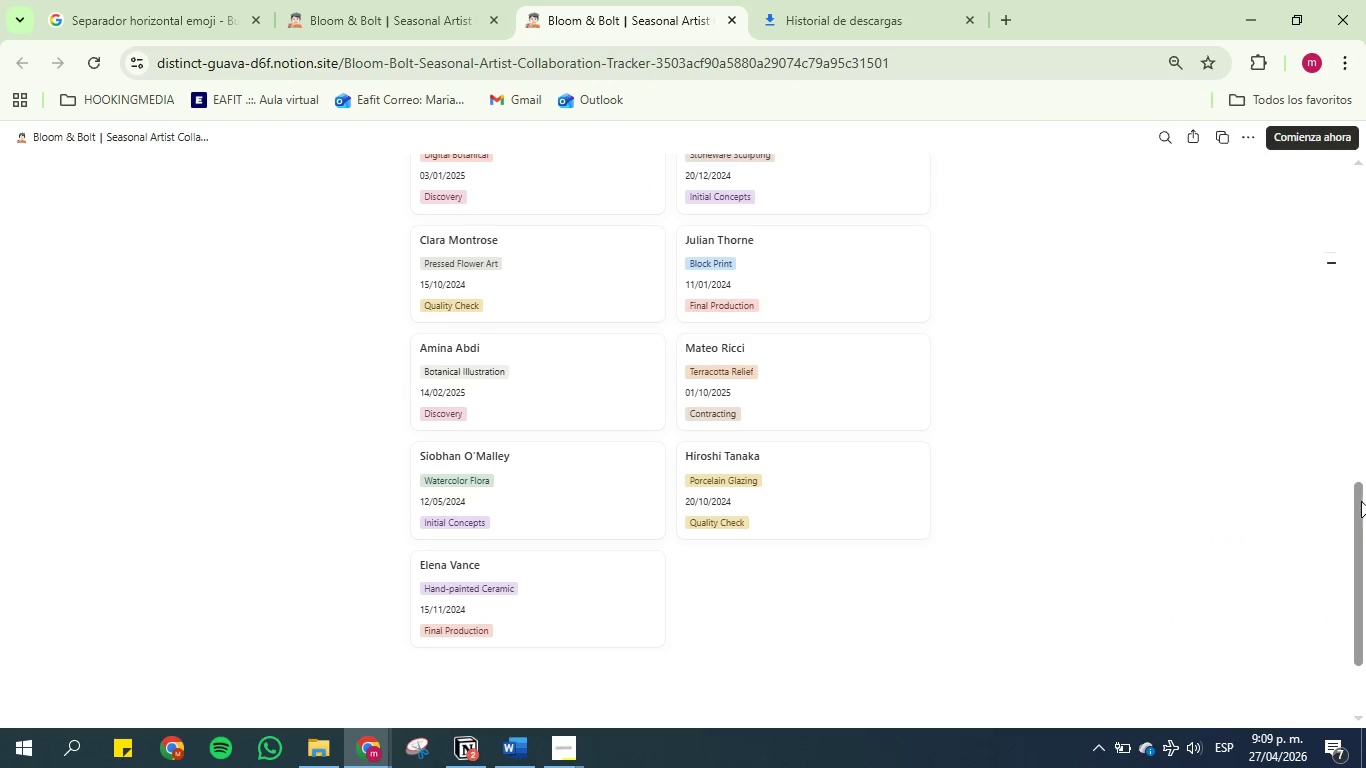 
left_click_drag(start_coordinate=[1357, 506], to_coordinate=[1365, 357])
 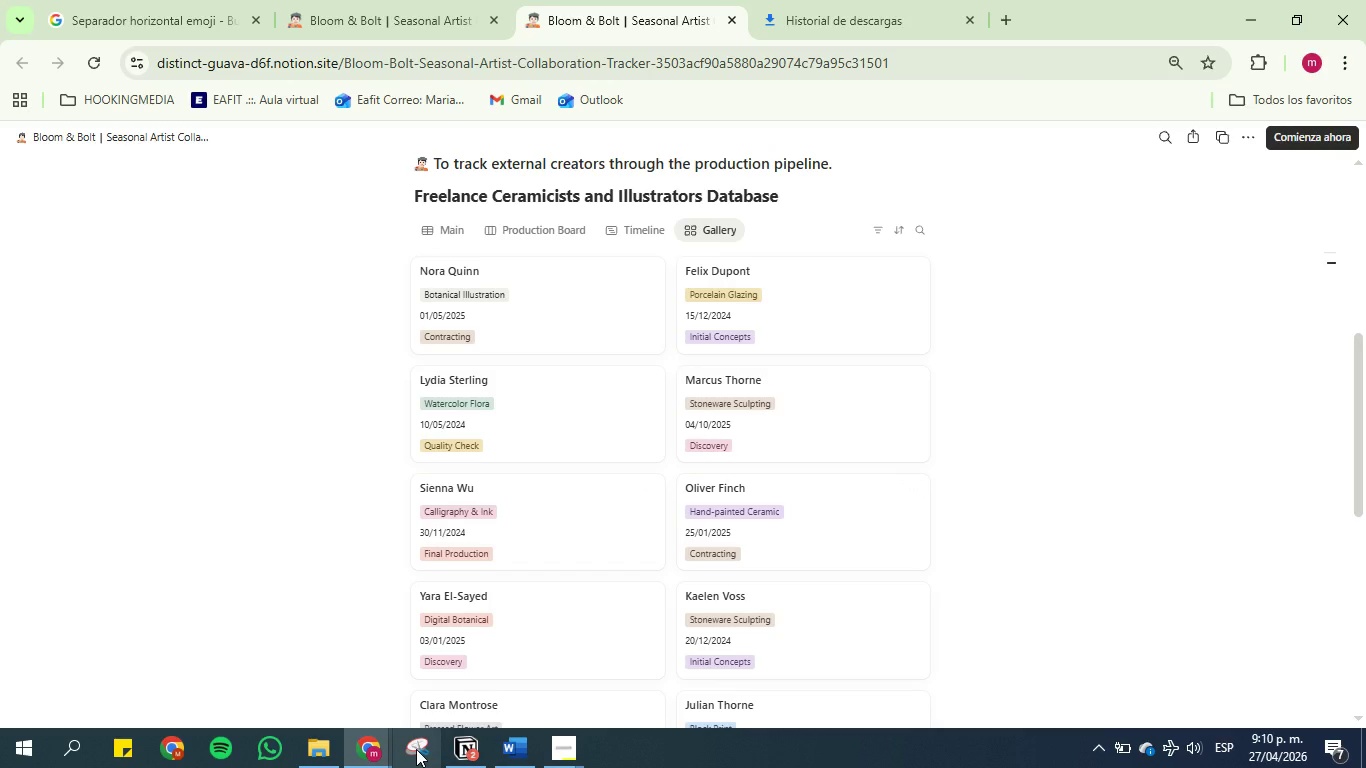 
left_click([416, 749])
 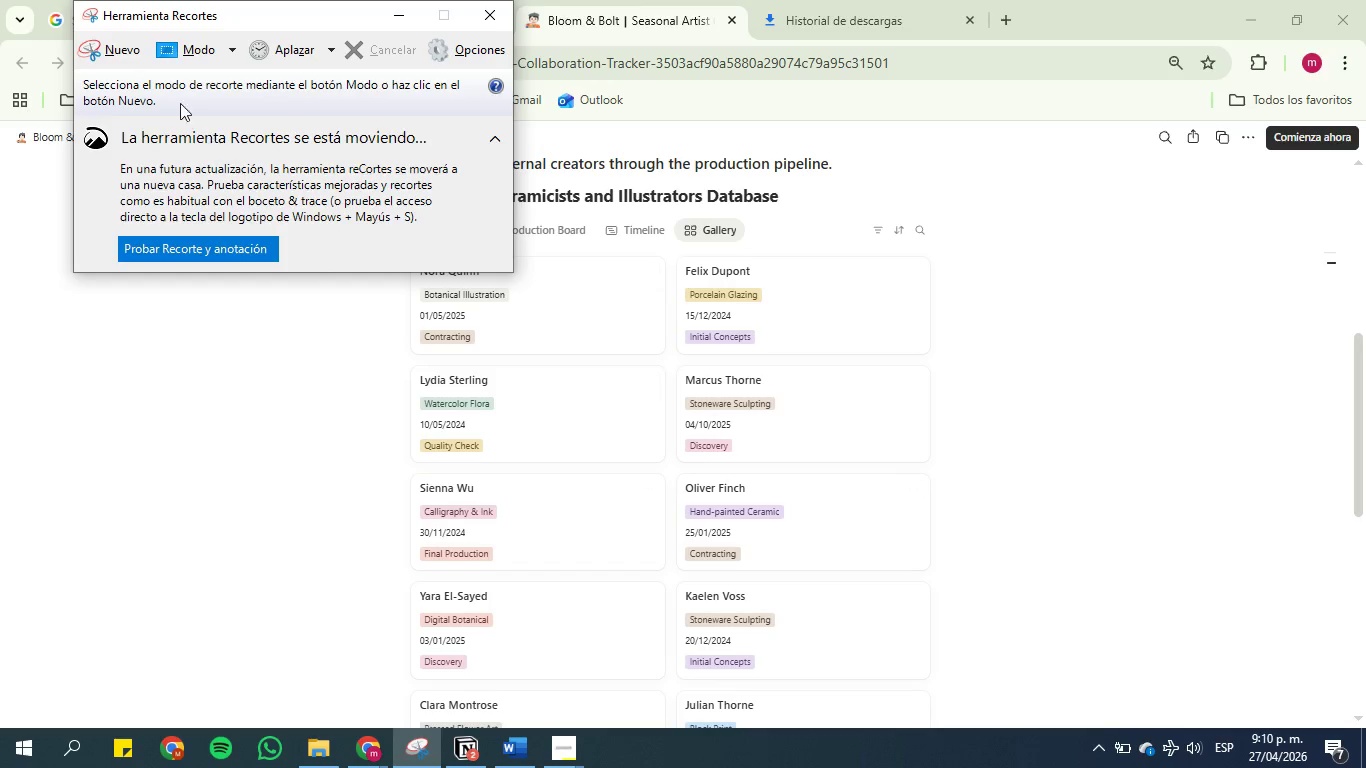 
left_click([114, 52])
 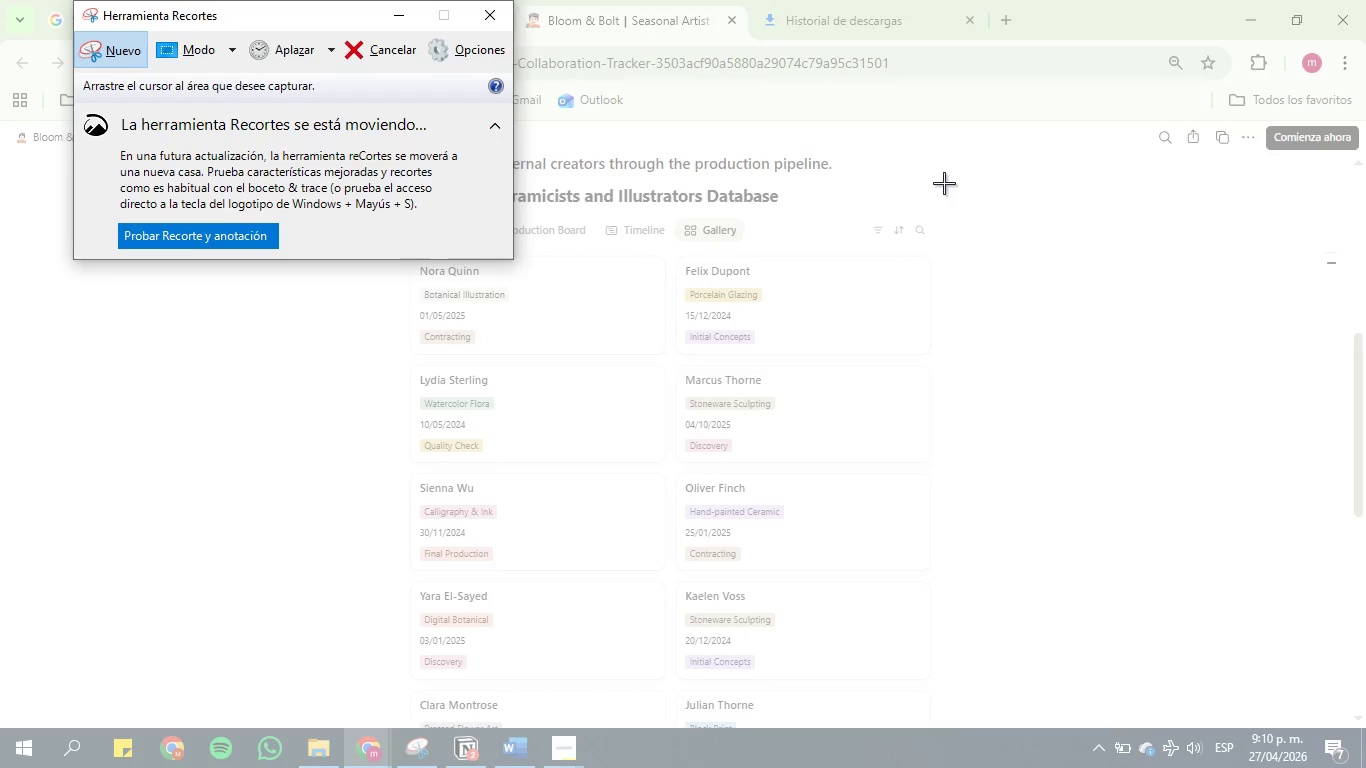 
left_click_drag(start_coordinate=[944, 183], to_coordinate=[298, 691])
 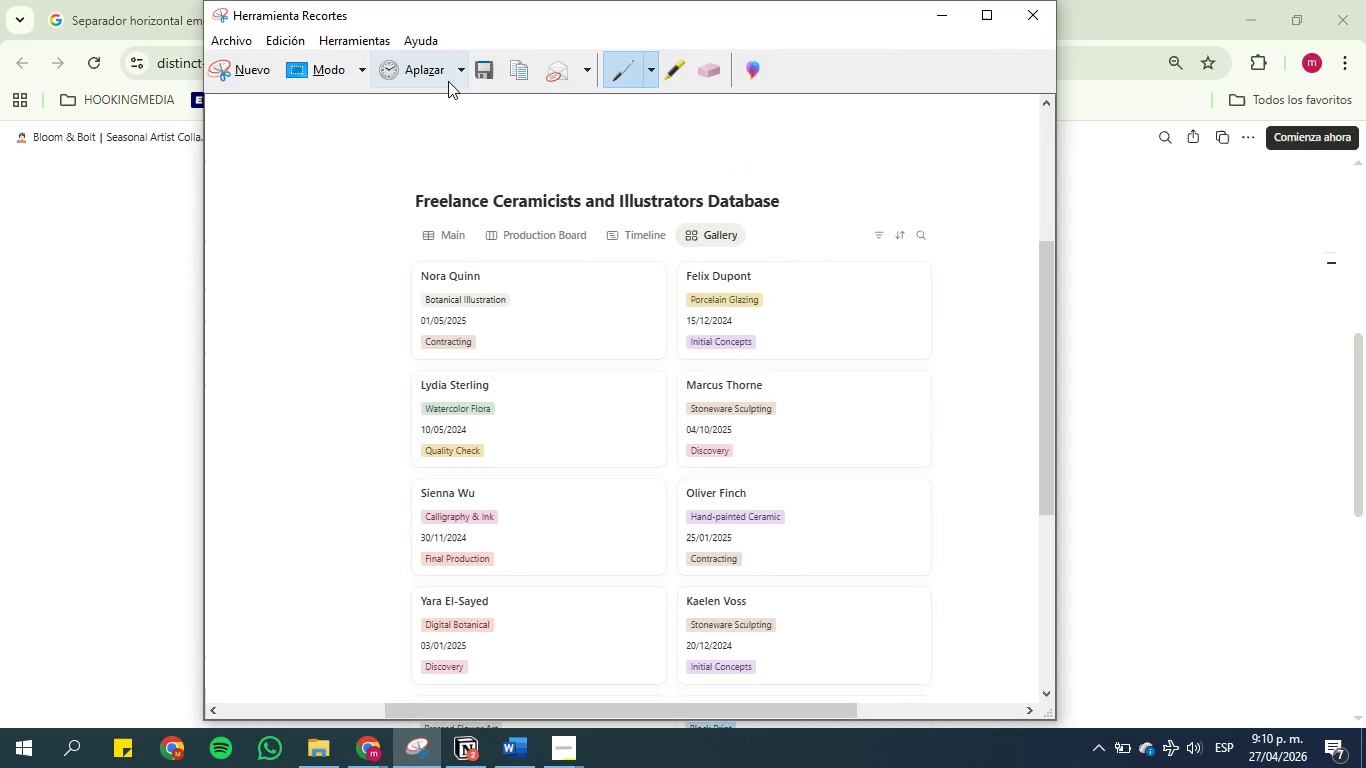 
left_click([481, 75])
 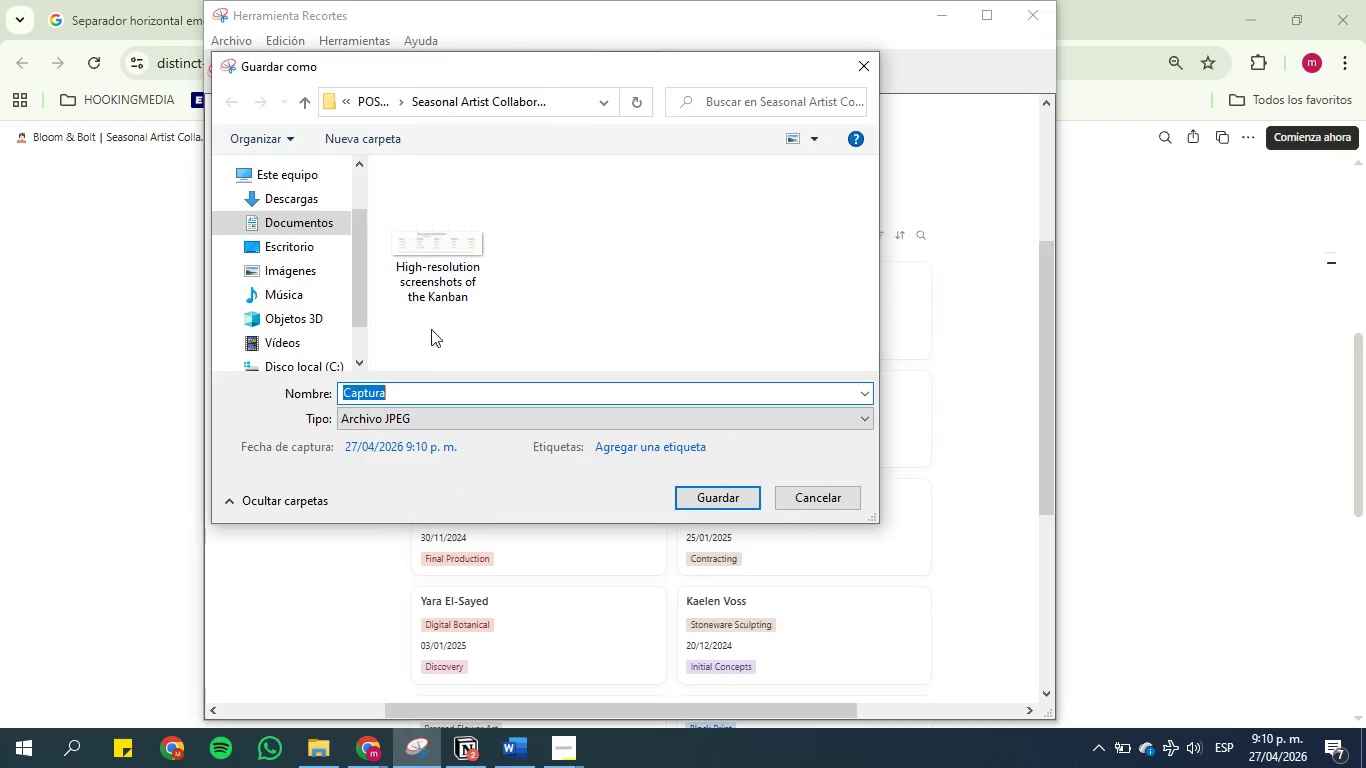 
key(Control+V)
 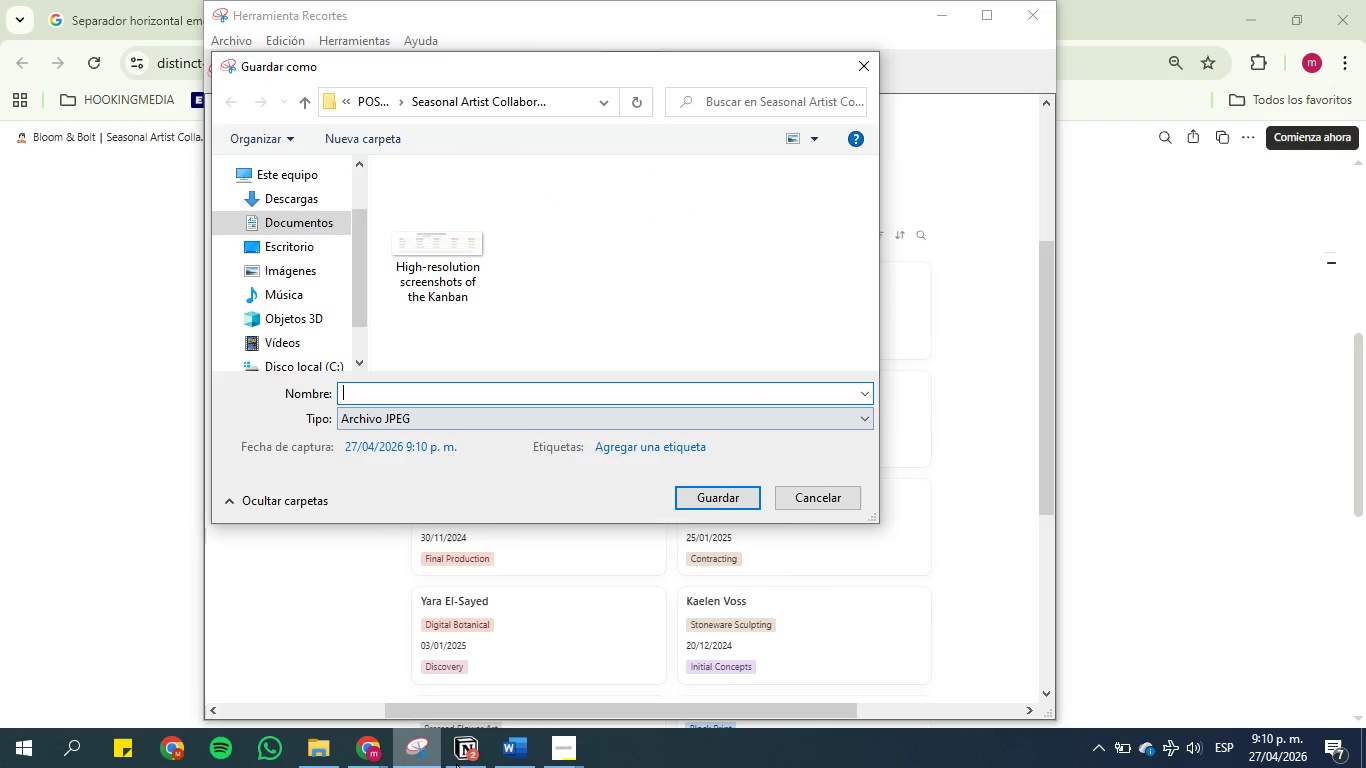 
left_click([515, 749])
 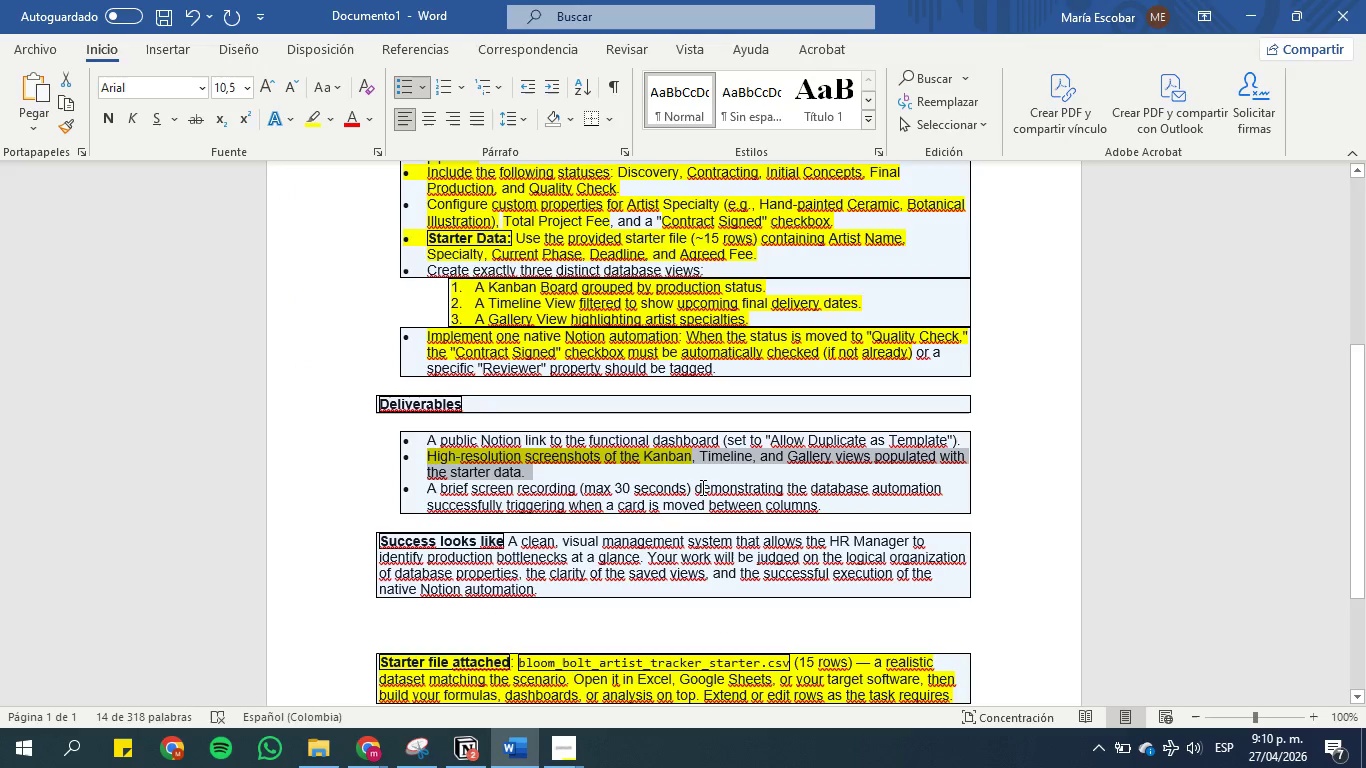 
key(Control+C)
 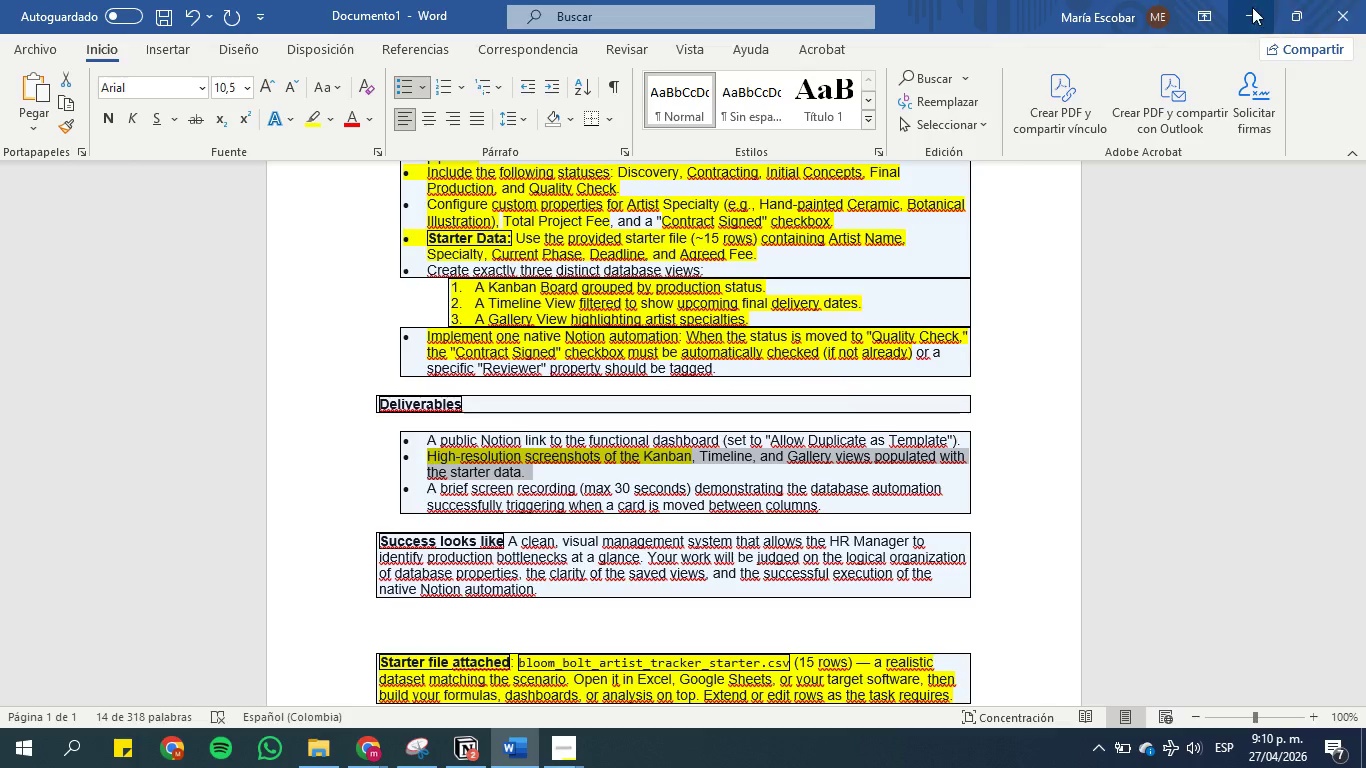 
left_click([1248, 9])
 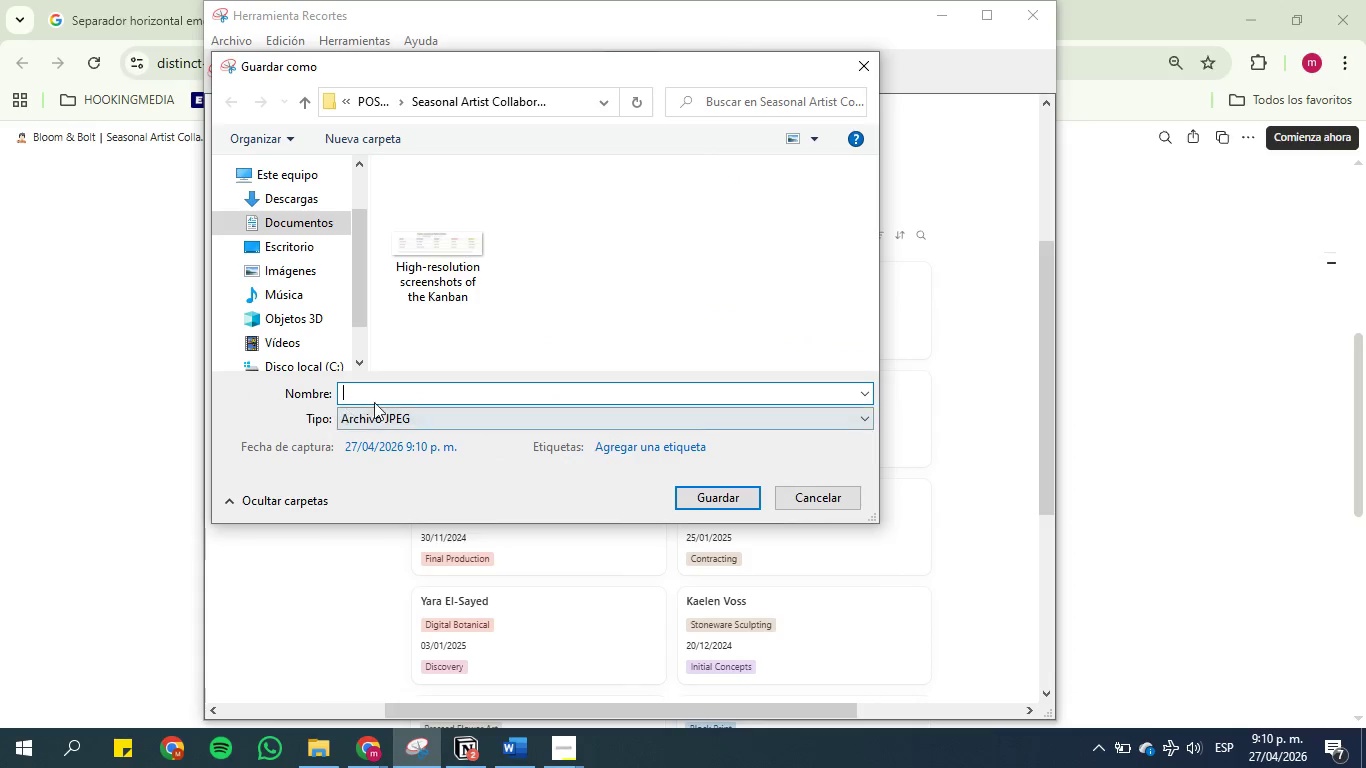 
left_click([393, 396])
 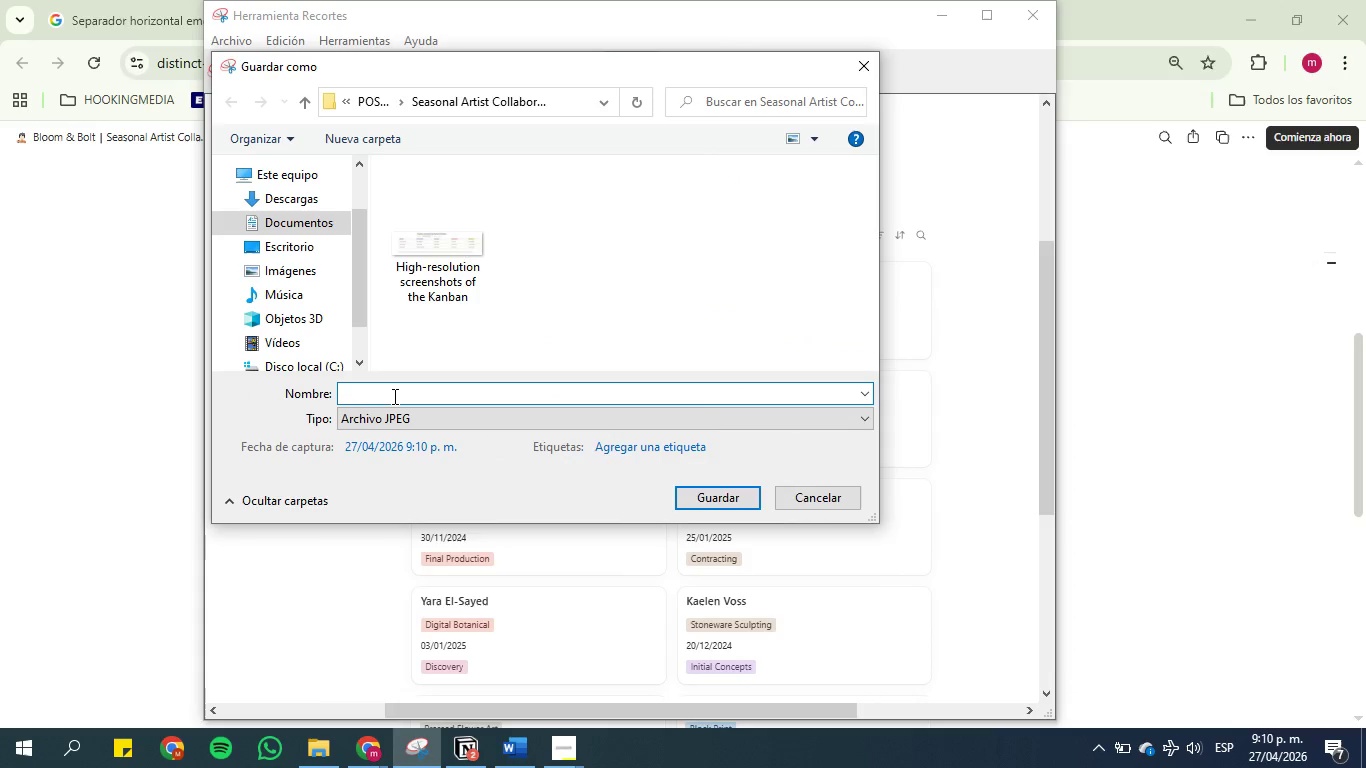 
key(Control+V)
 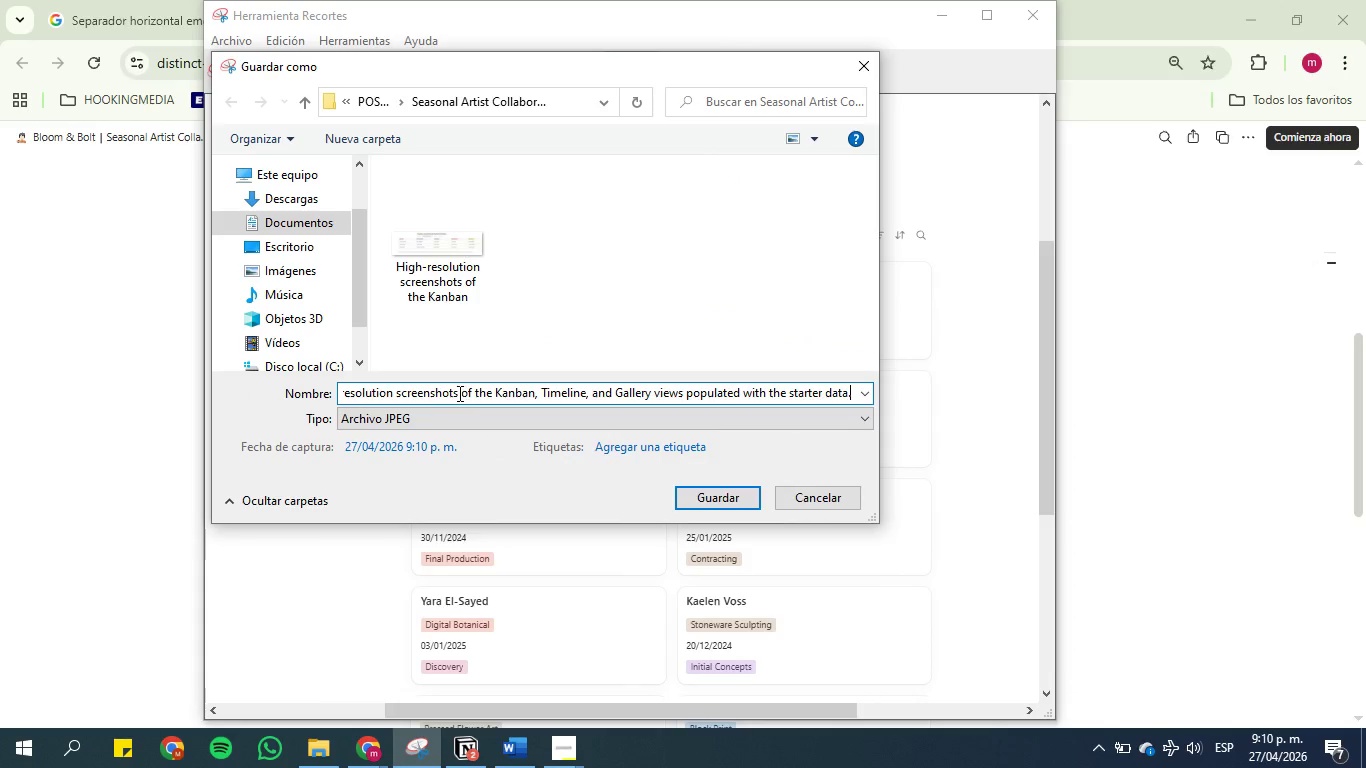 
left_click_drag(start_coordinate=[455, 393], to_coordinate=[615, 395])
 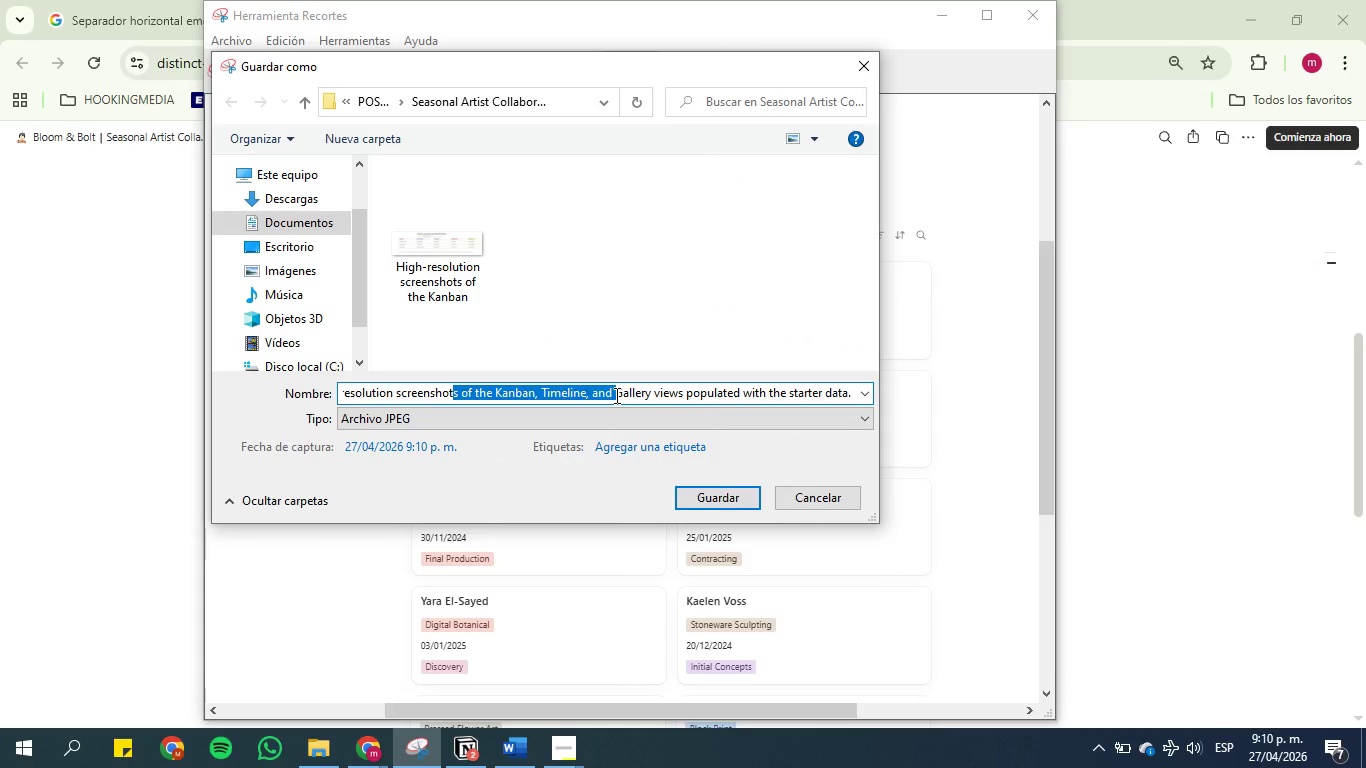 
key(Backspace)
 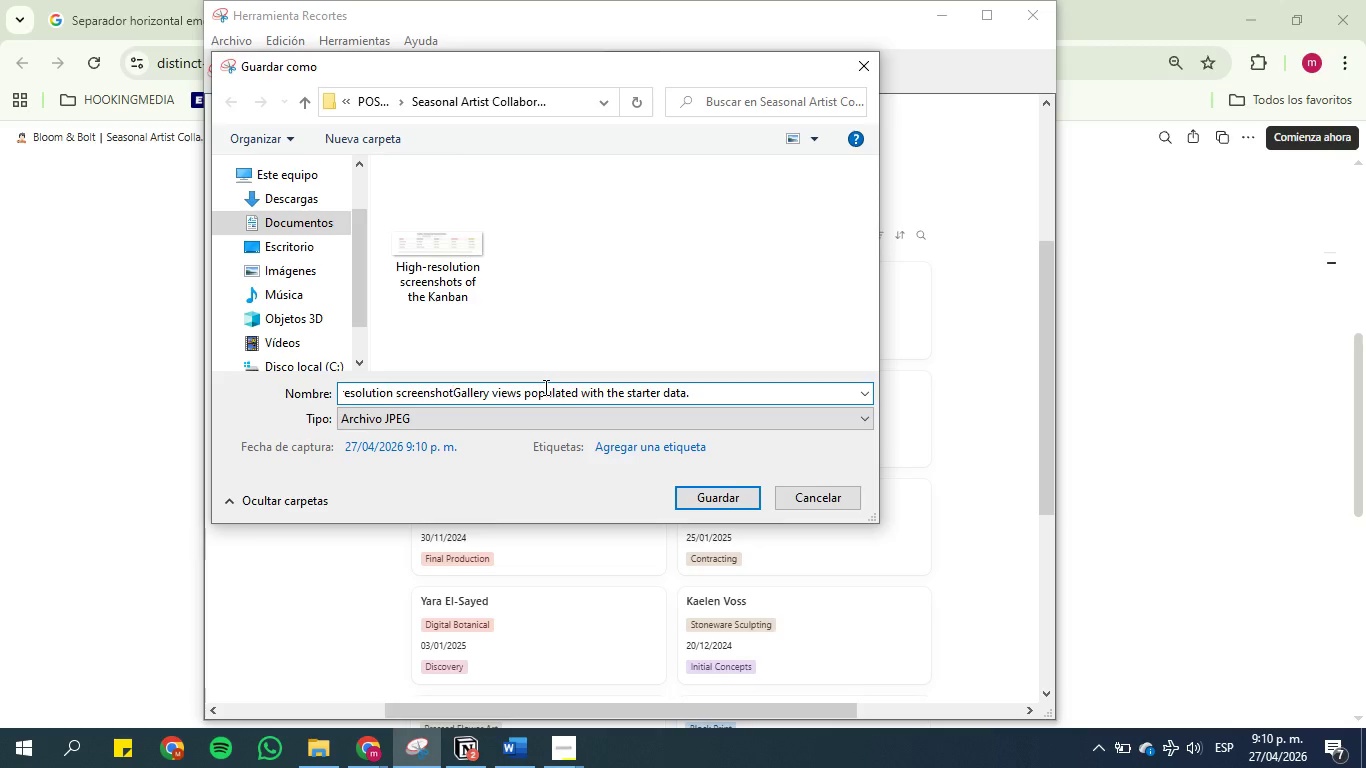 
type( of the )
 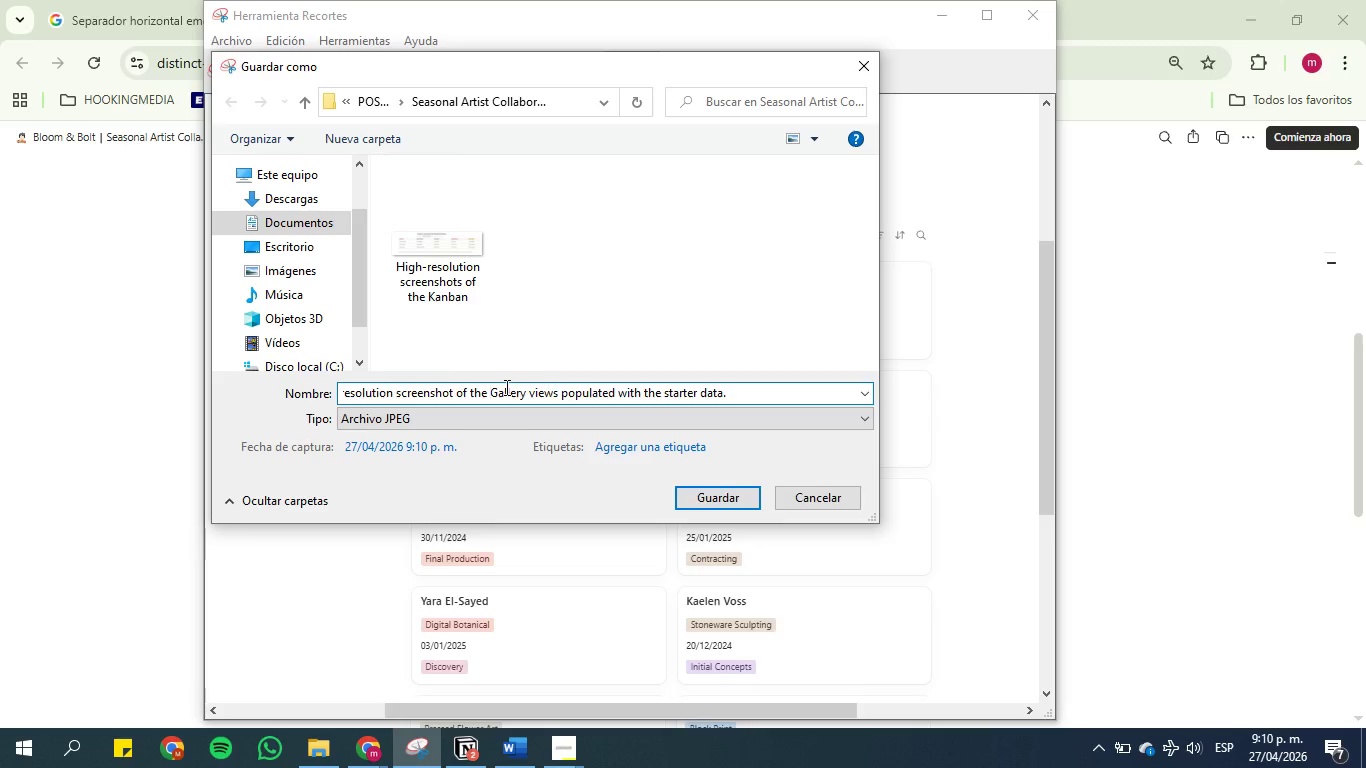 
left_click([406, 386])
 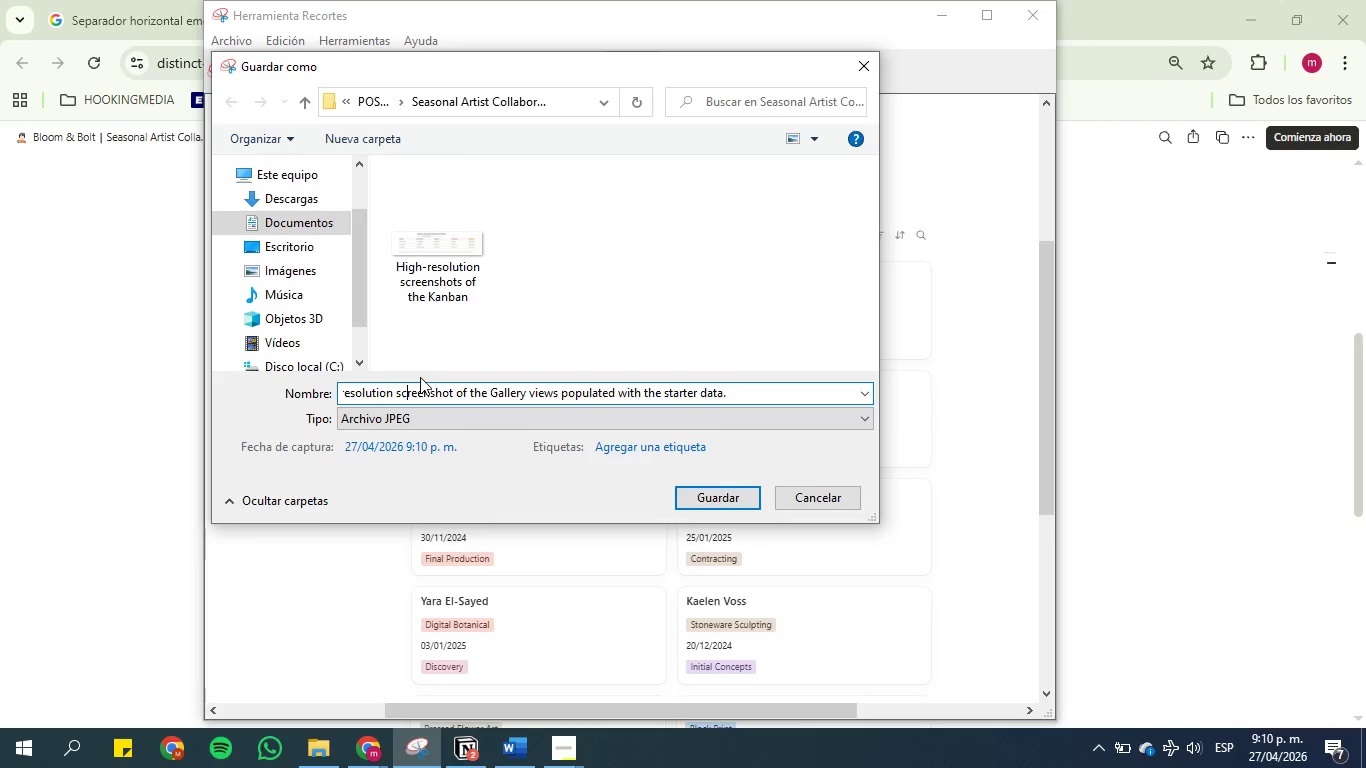 
hold_key(key=ArrowLeft, duration=1.24)
 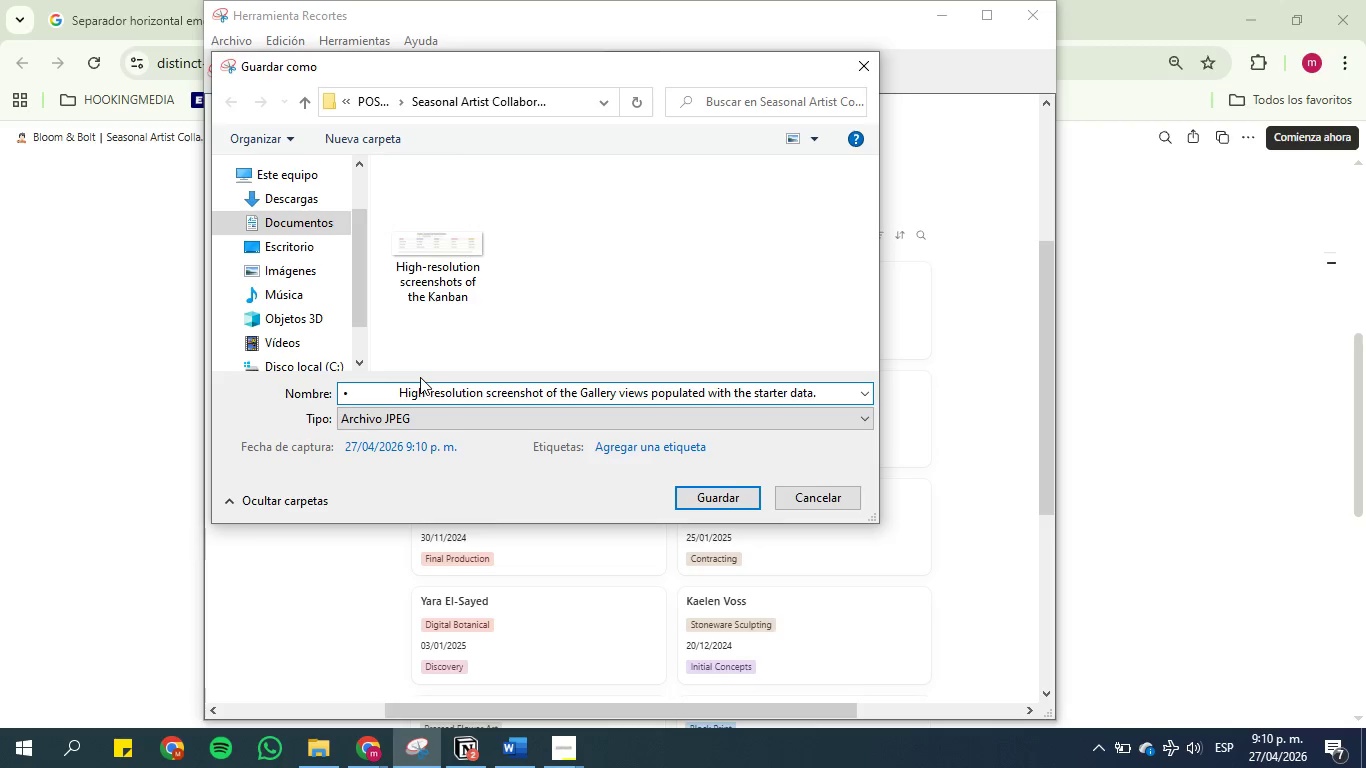 
key(ArrowRight)
 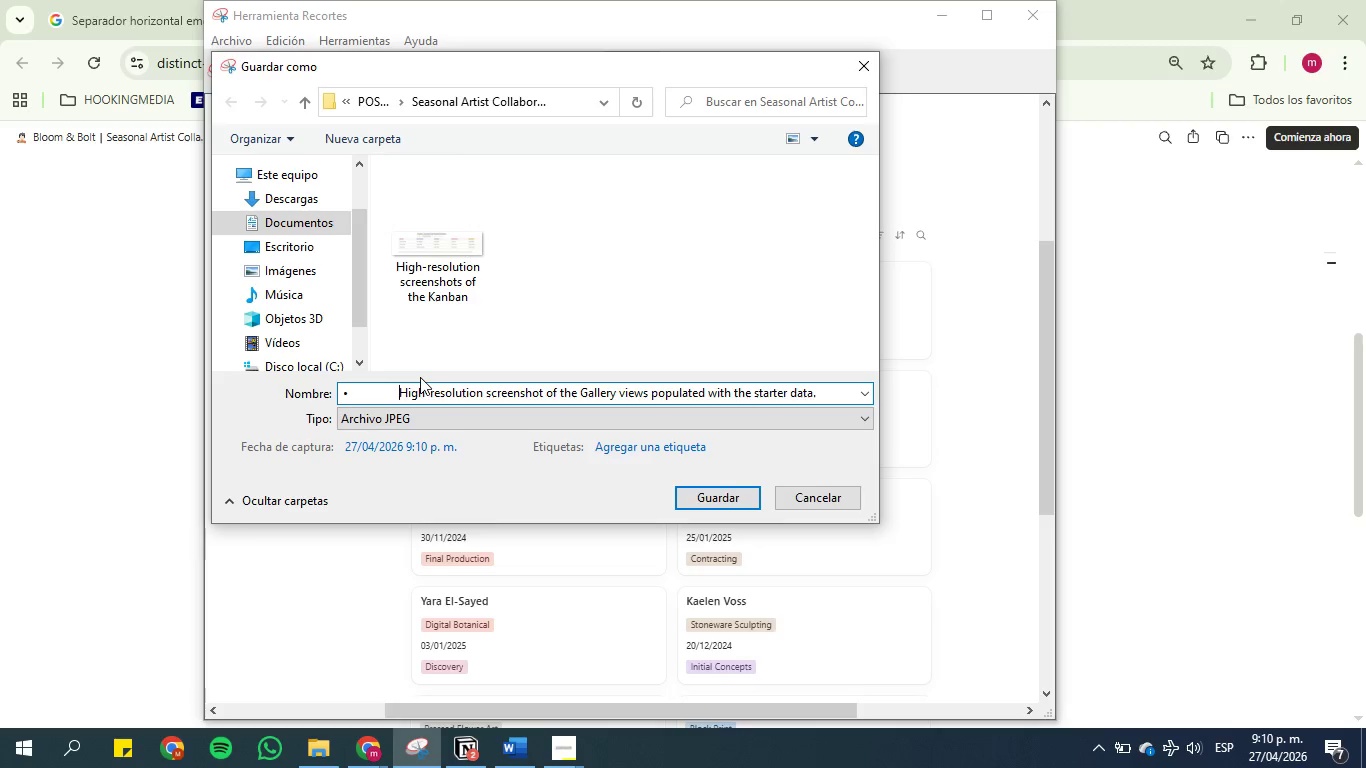 
key(ArrowRight)
 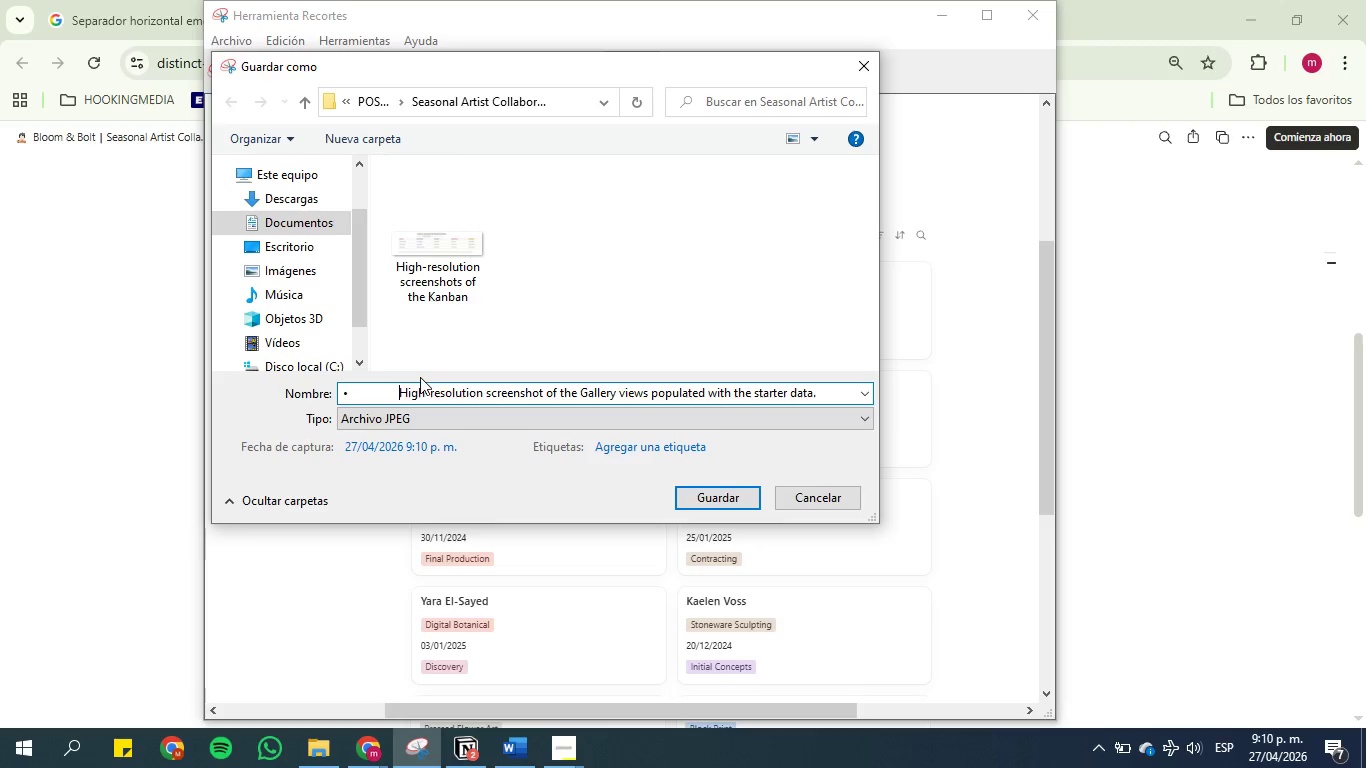 
key(ArrowRight)
 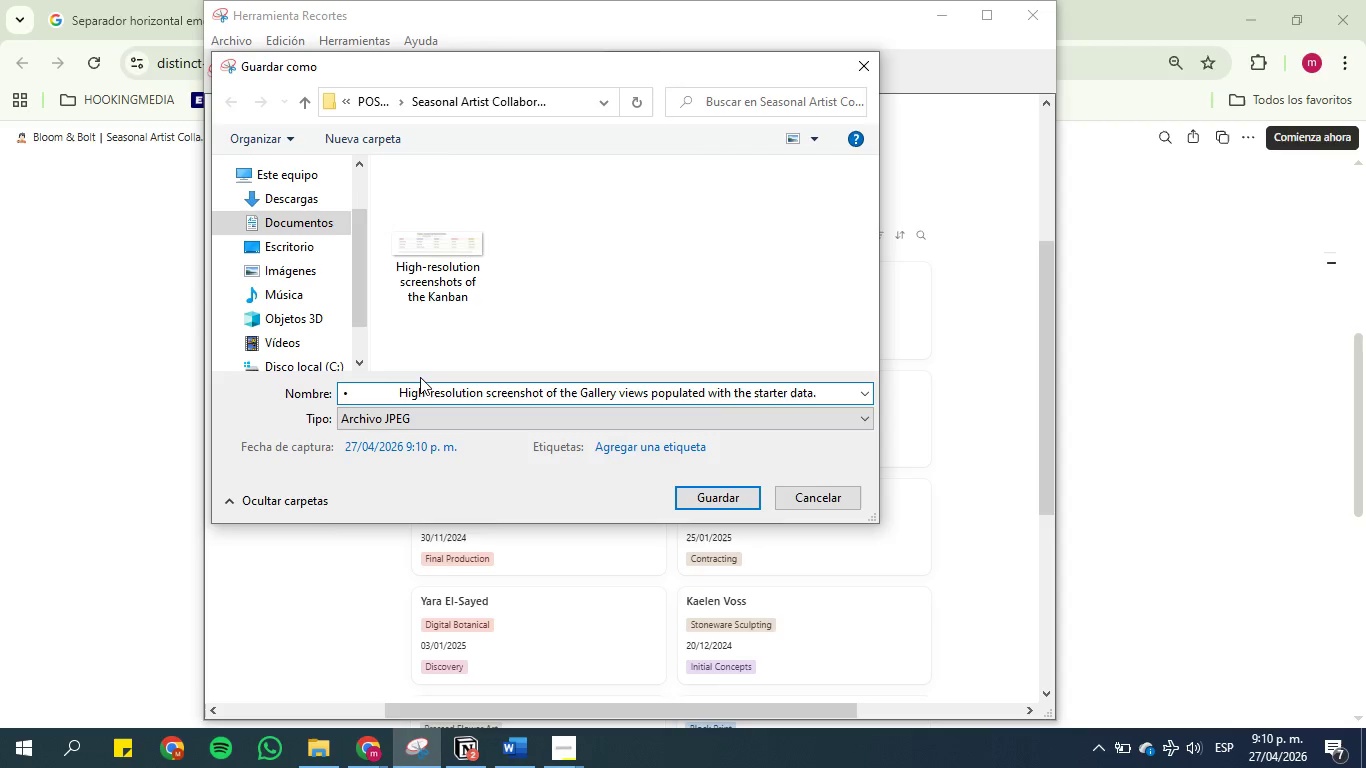 
key(ArrowLeft)
 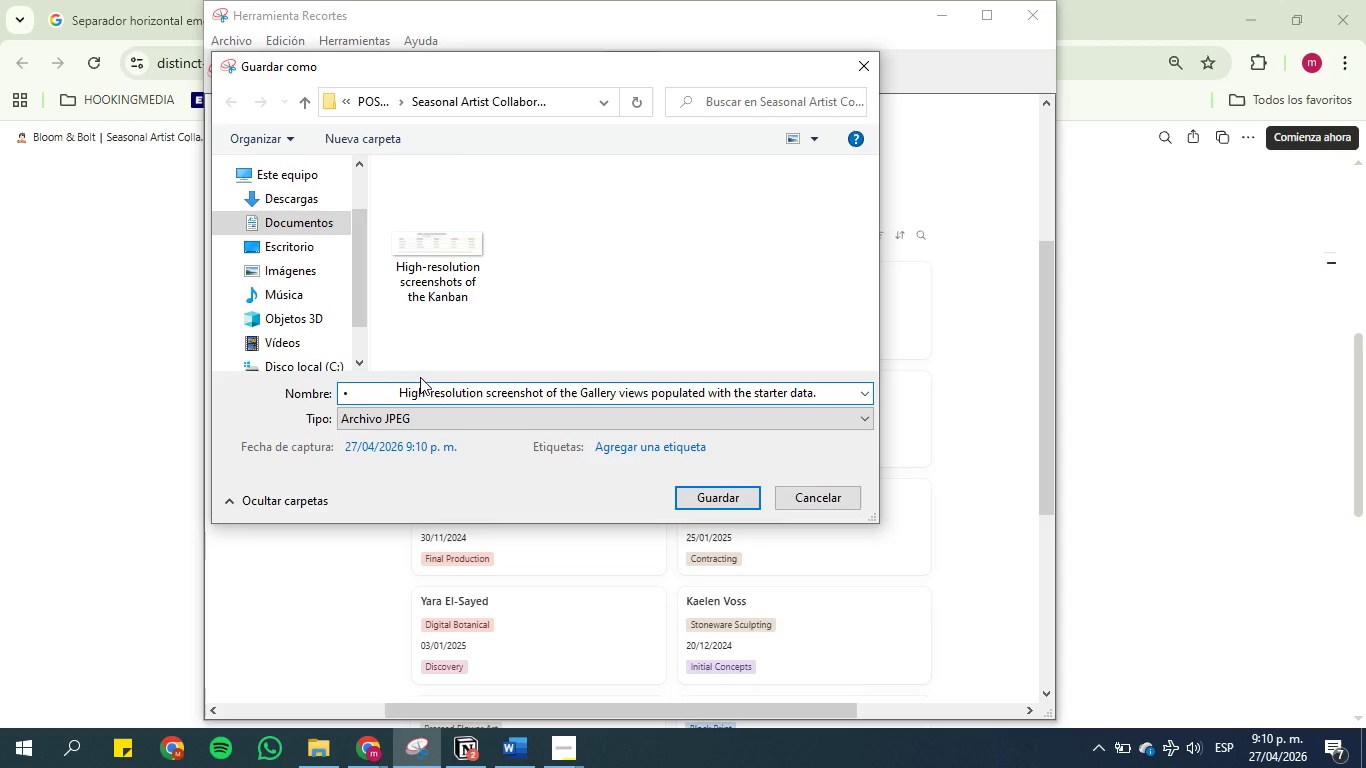 
key(Backspace)
 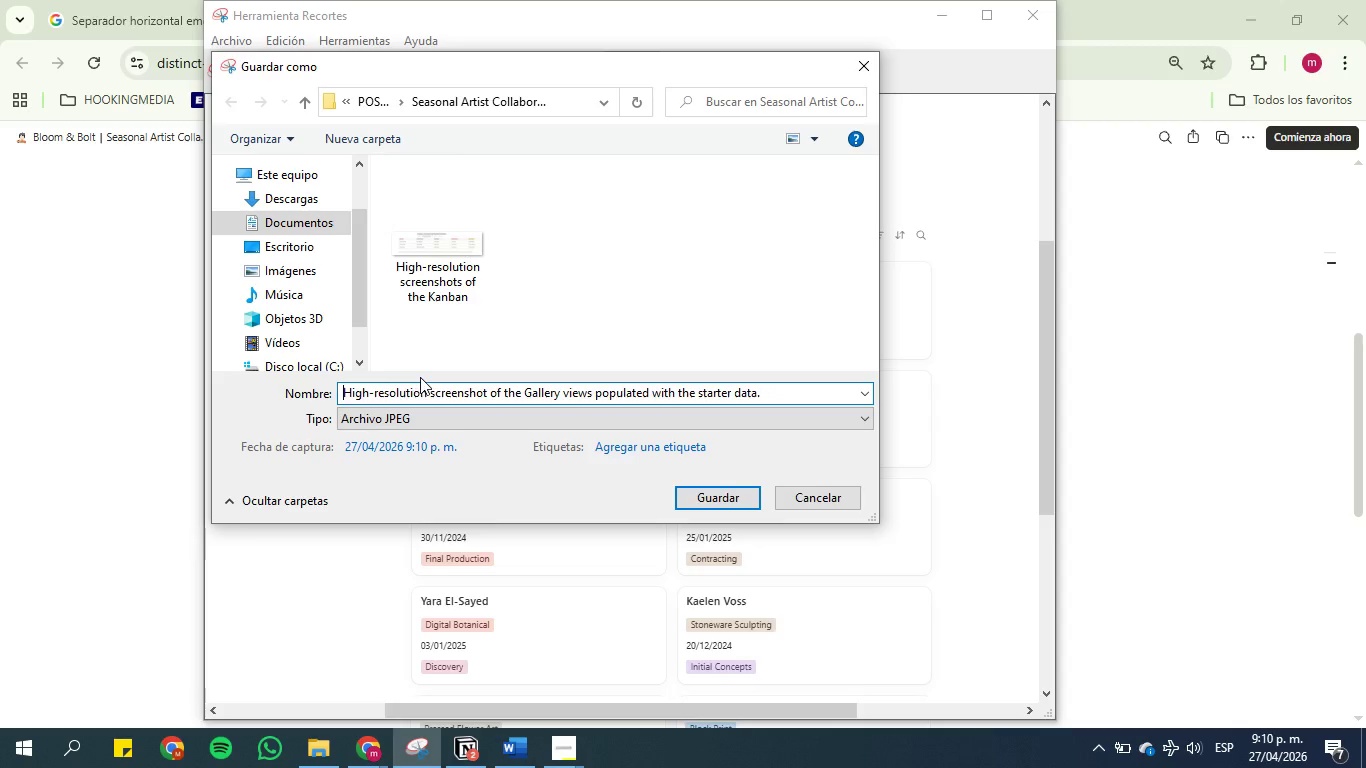 
key(Backspace)
 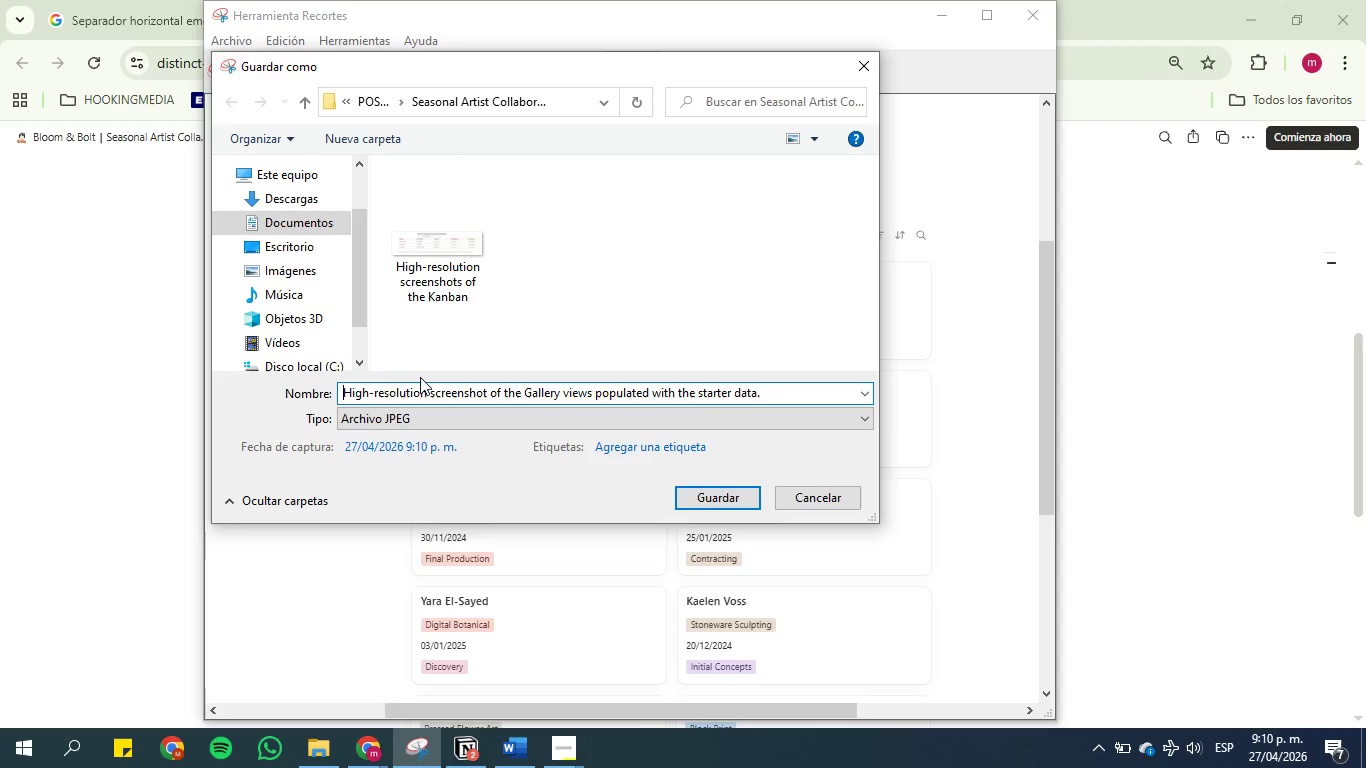 
key(Backspace)
 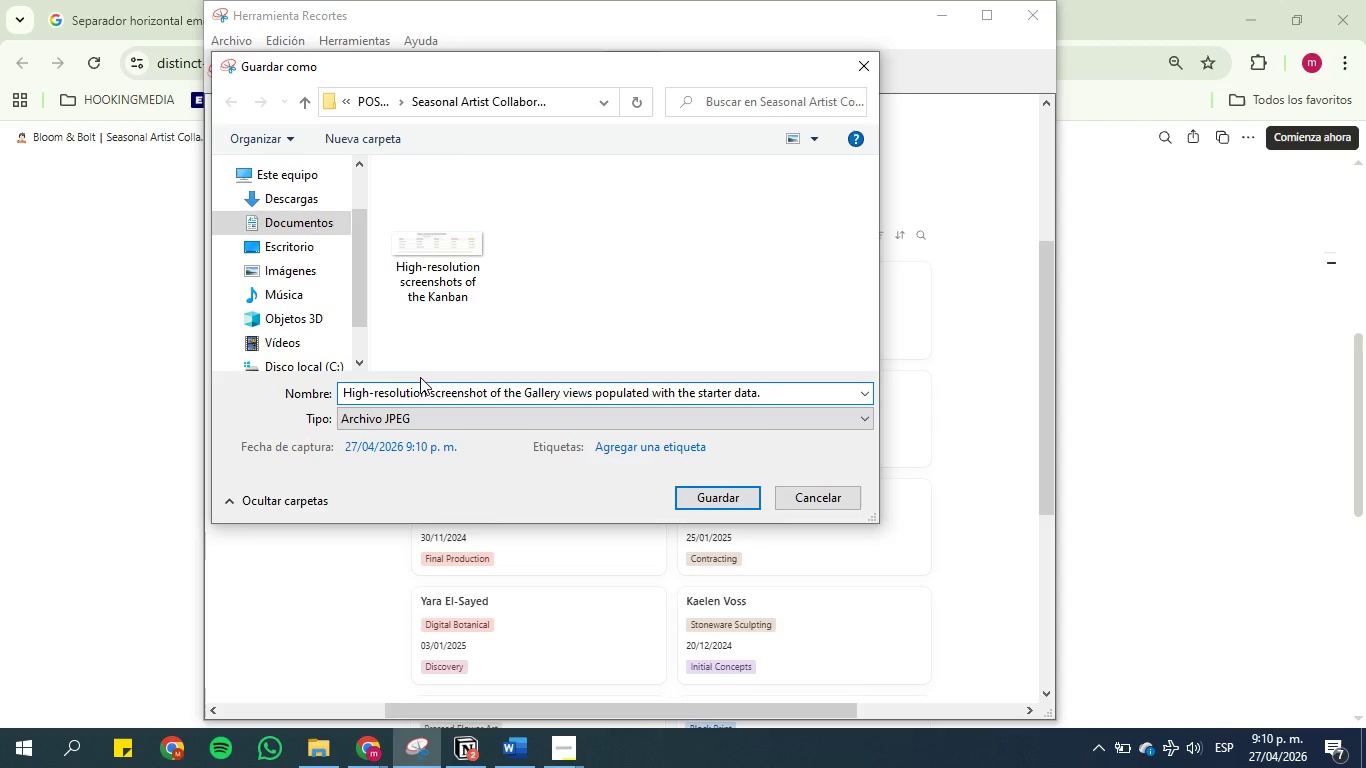 
key(Backspace)
 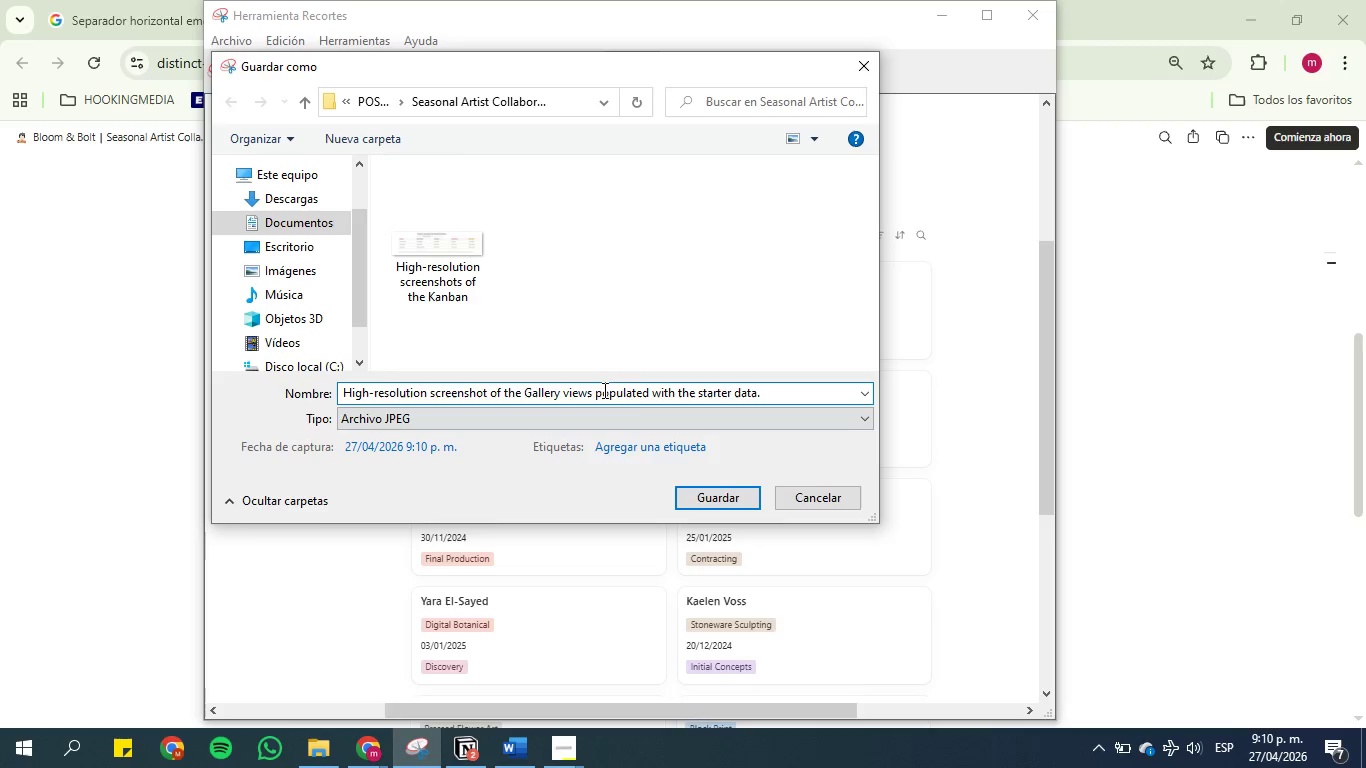 
left_click([594, 391])
 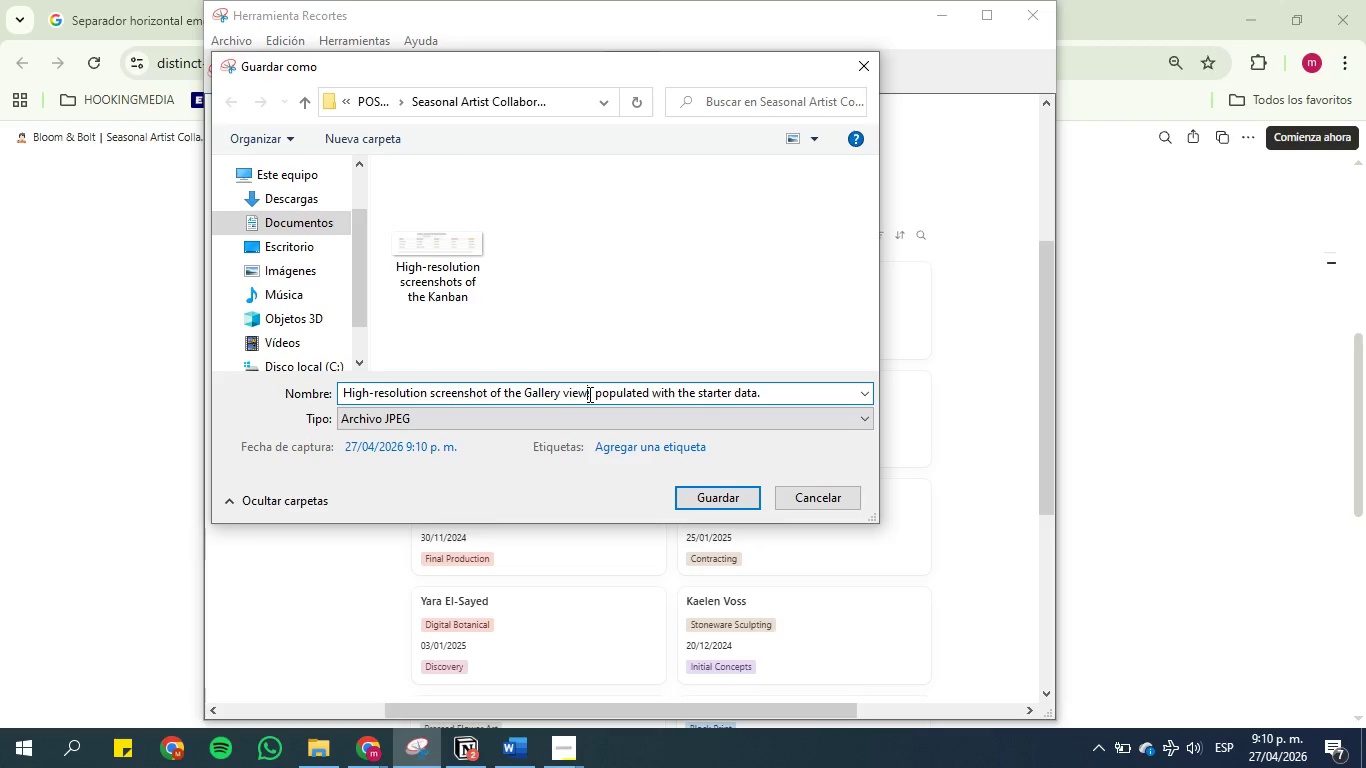 
double_click([593, 394])
 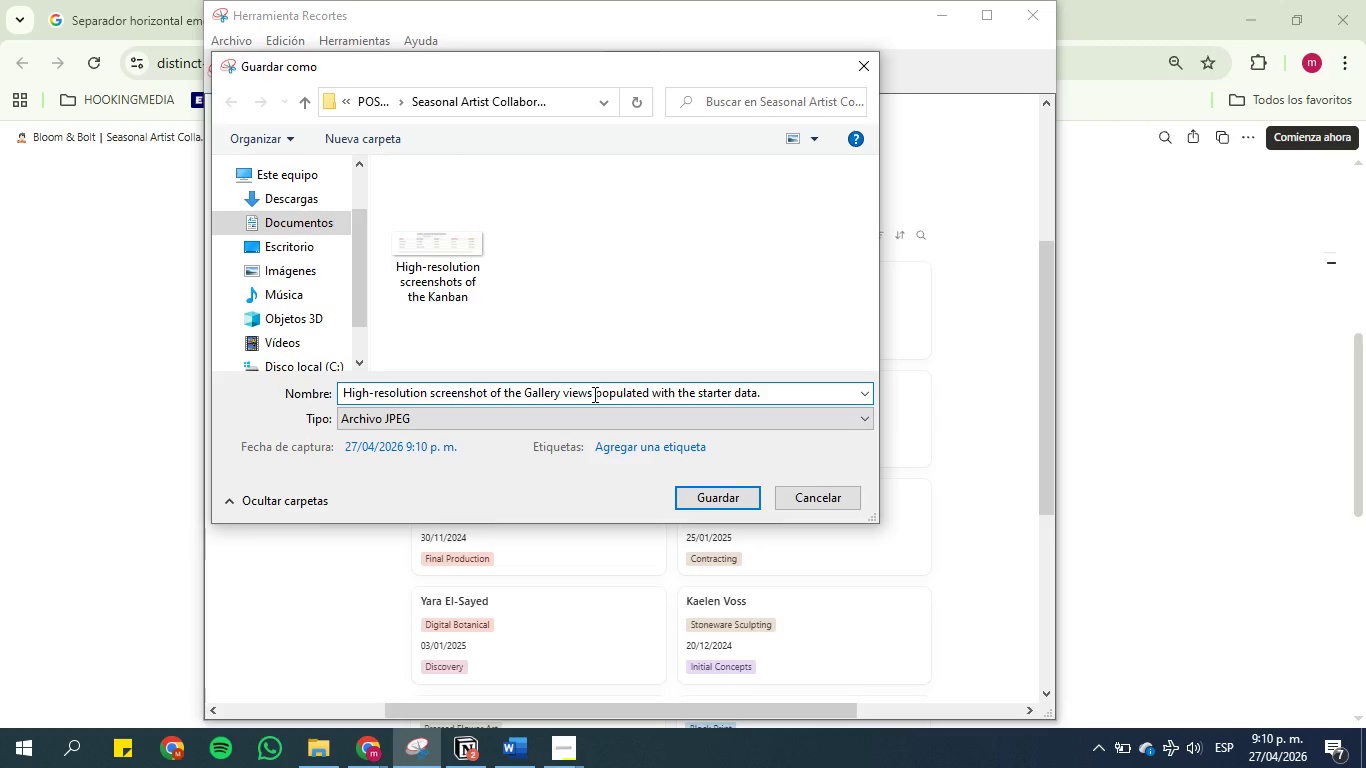 
key(Backspace)
 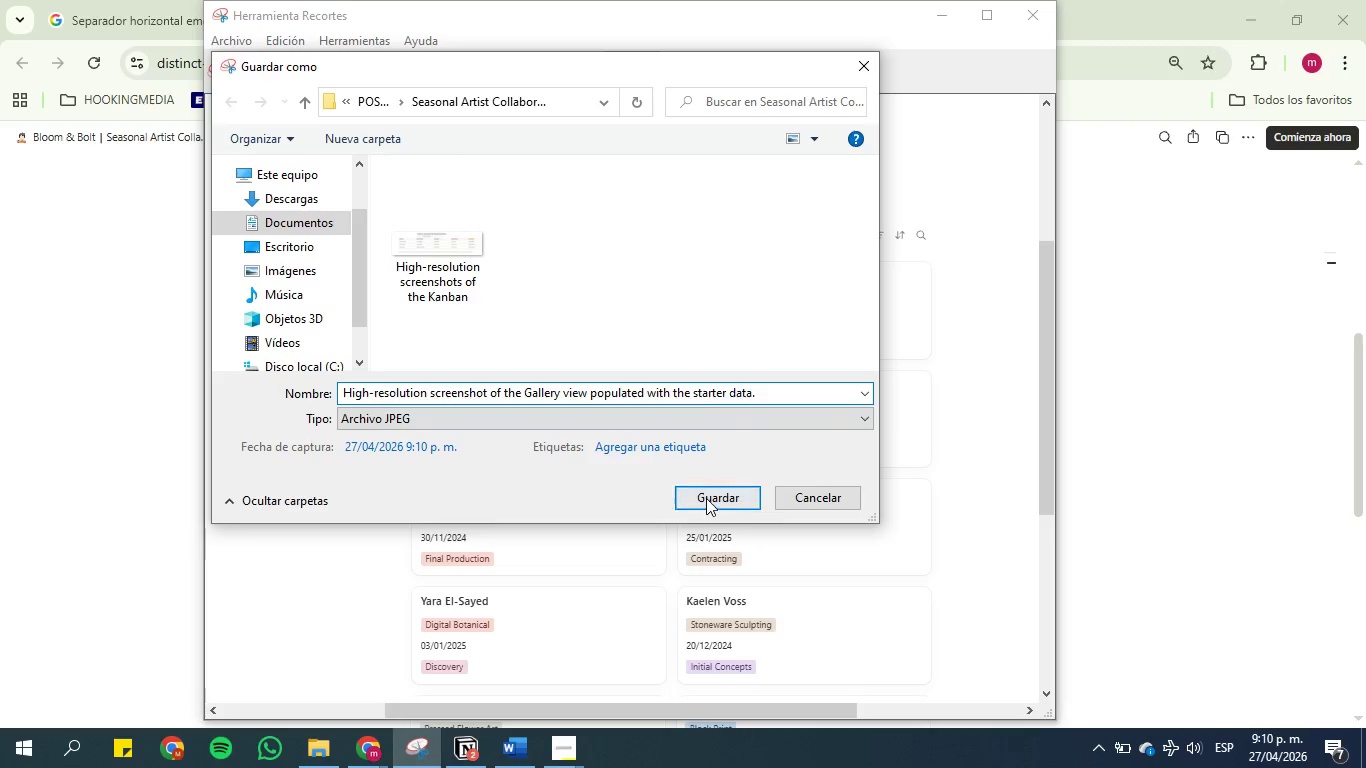 
left_click([706, 498])
 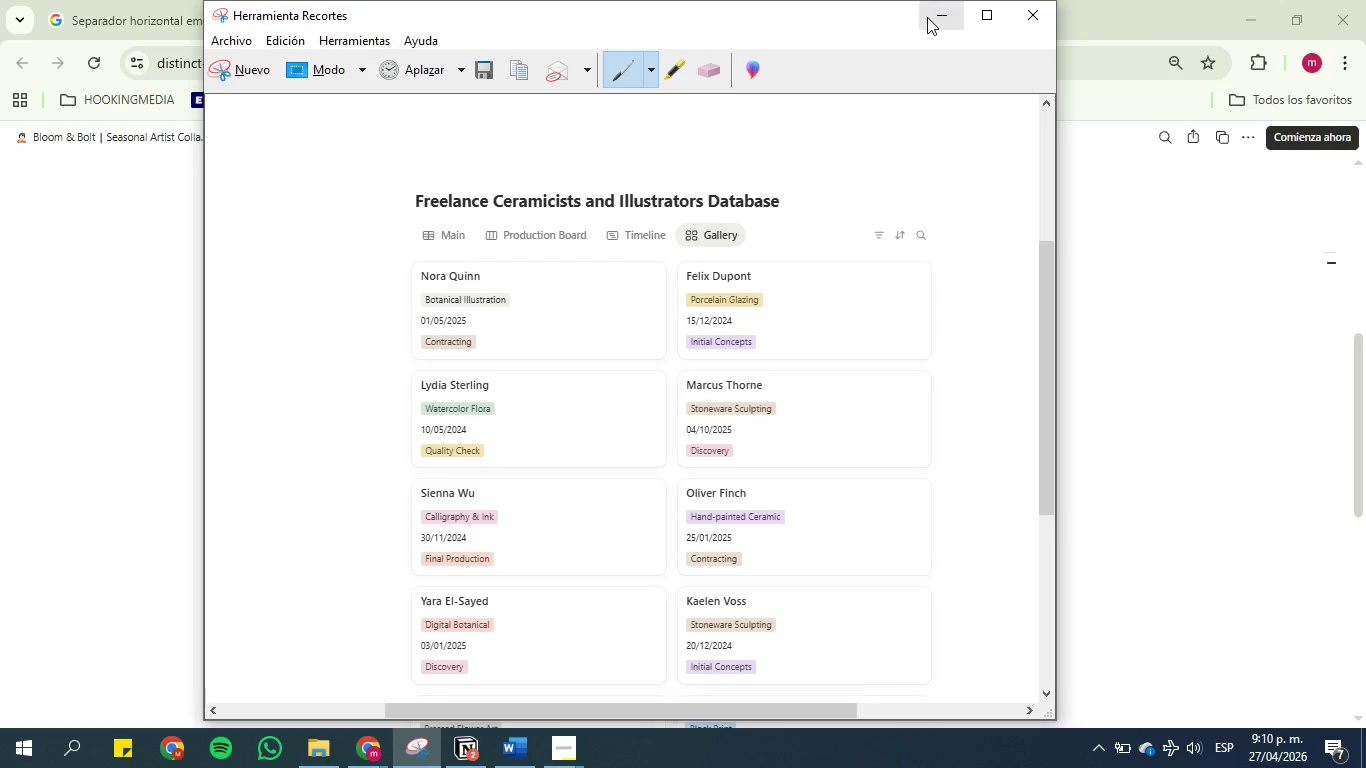 
left_click([937, 19])
 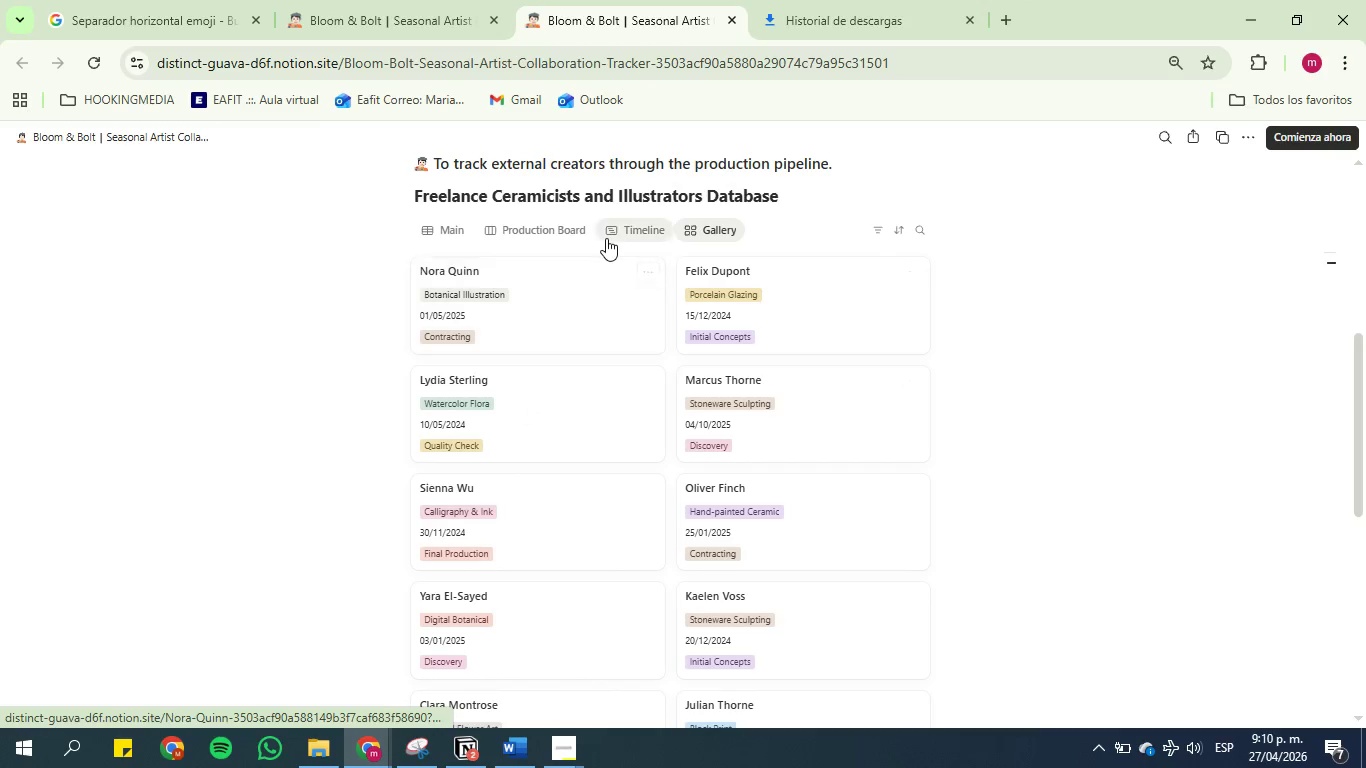 
left_click([638, 232])
 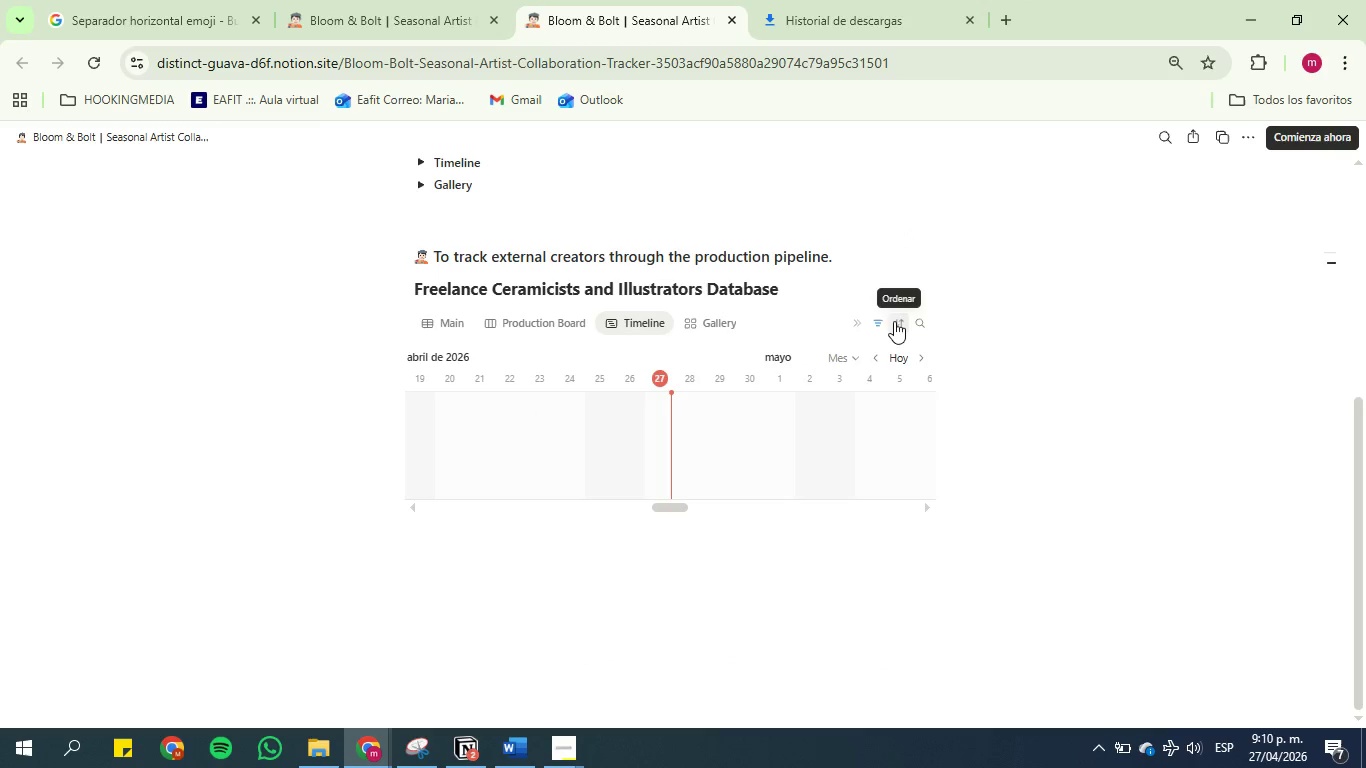 
left_click([898, 357])
 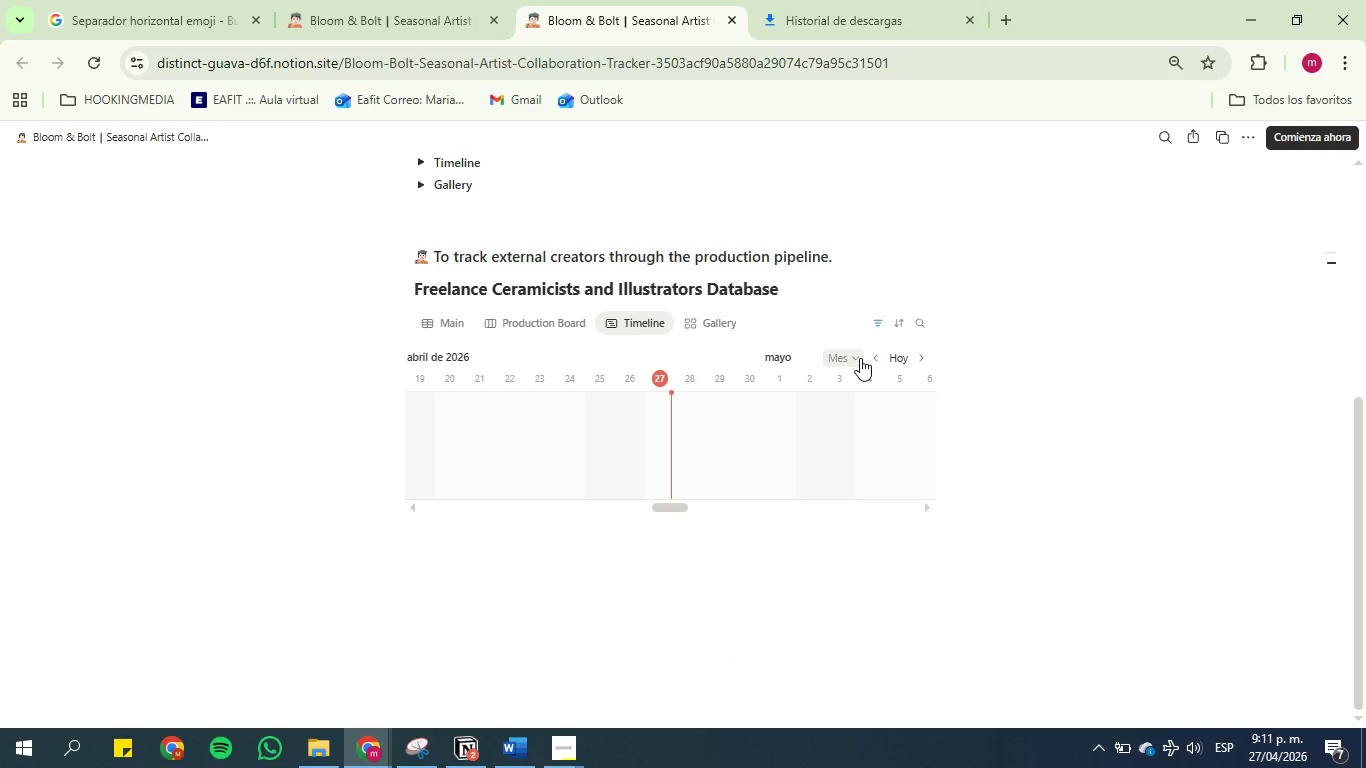 
left_click([873, 358])
 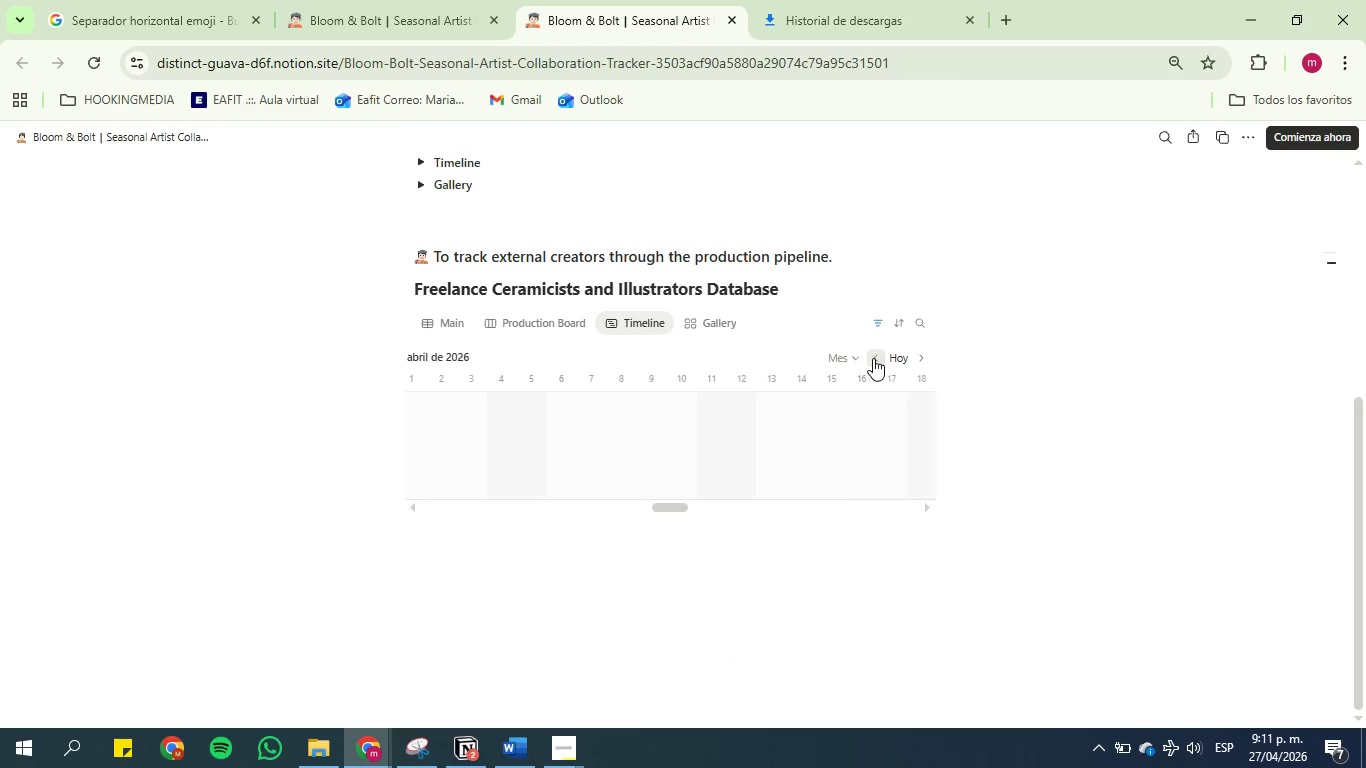 
double_click([873, 358])
 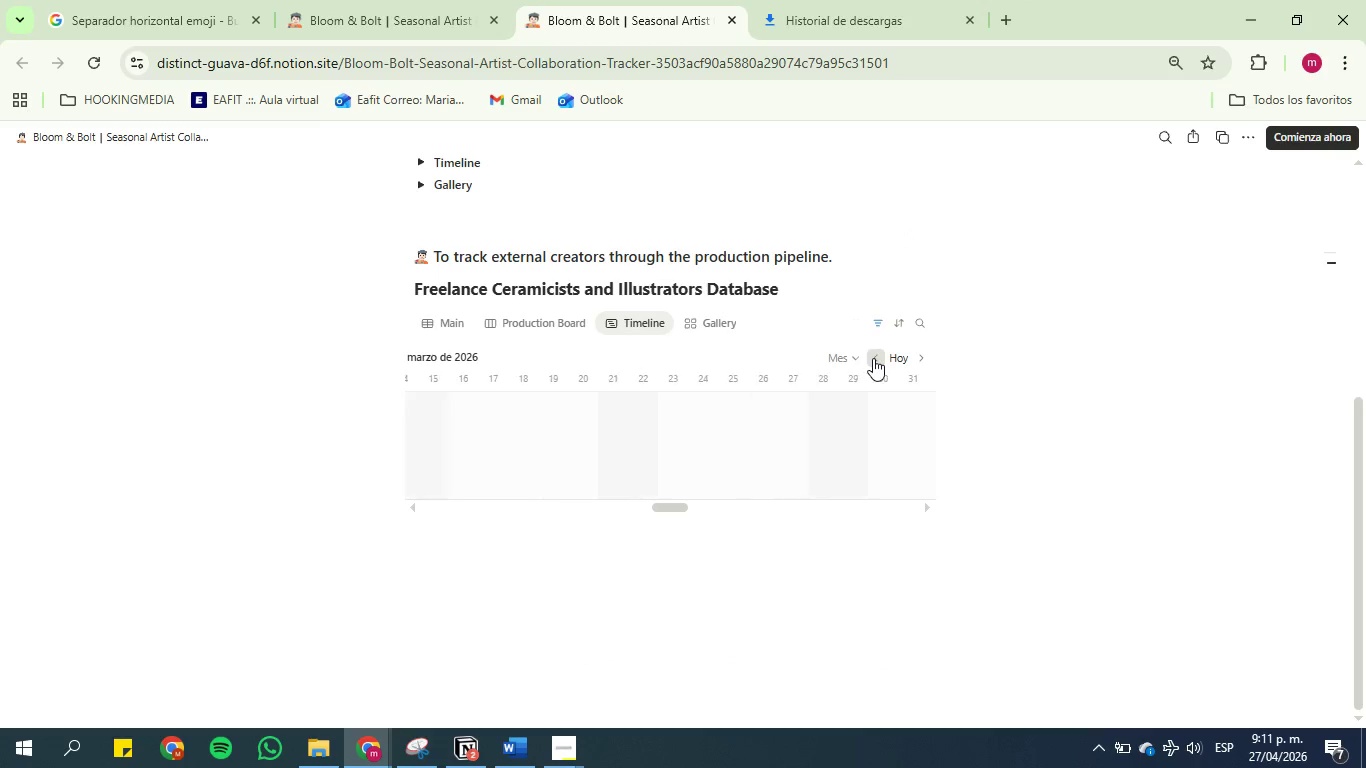 
double_click([873, 358])
 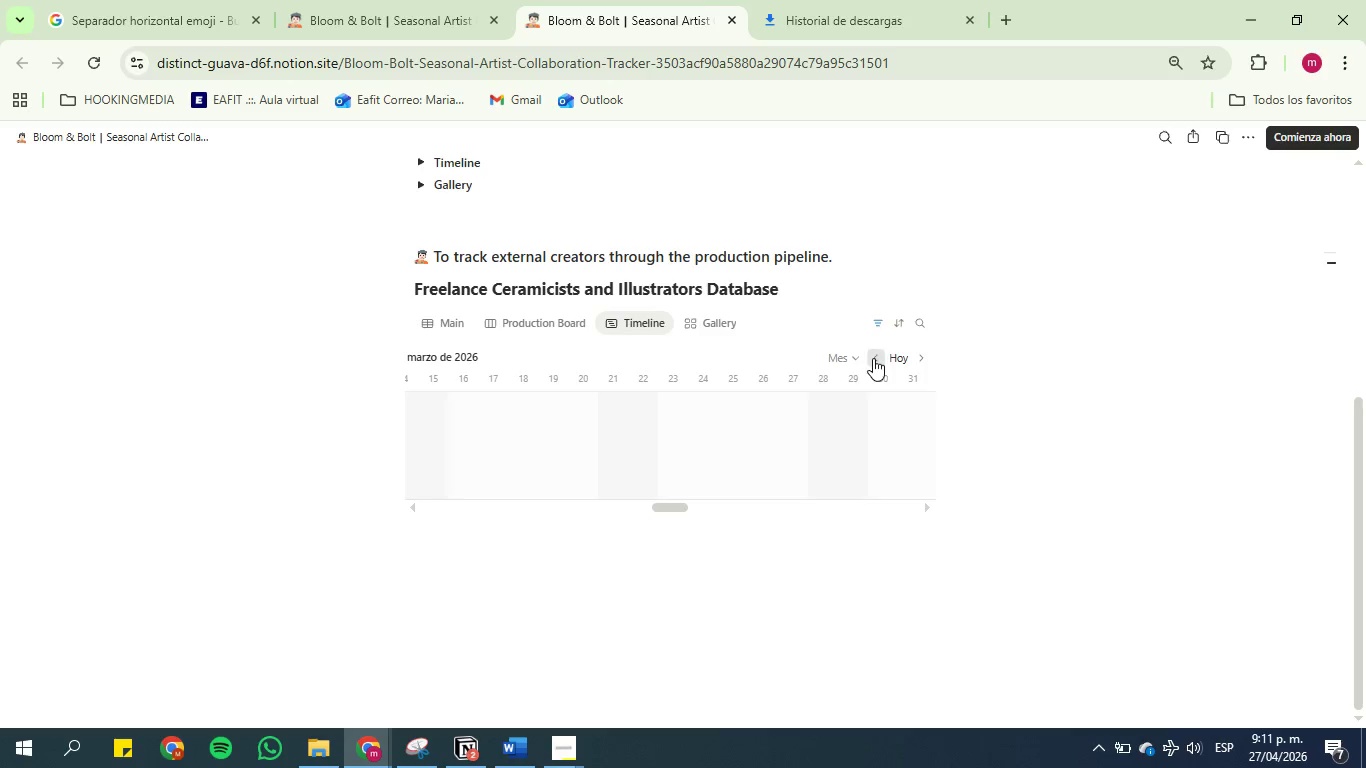 
triple_click([873, 358])
 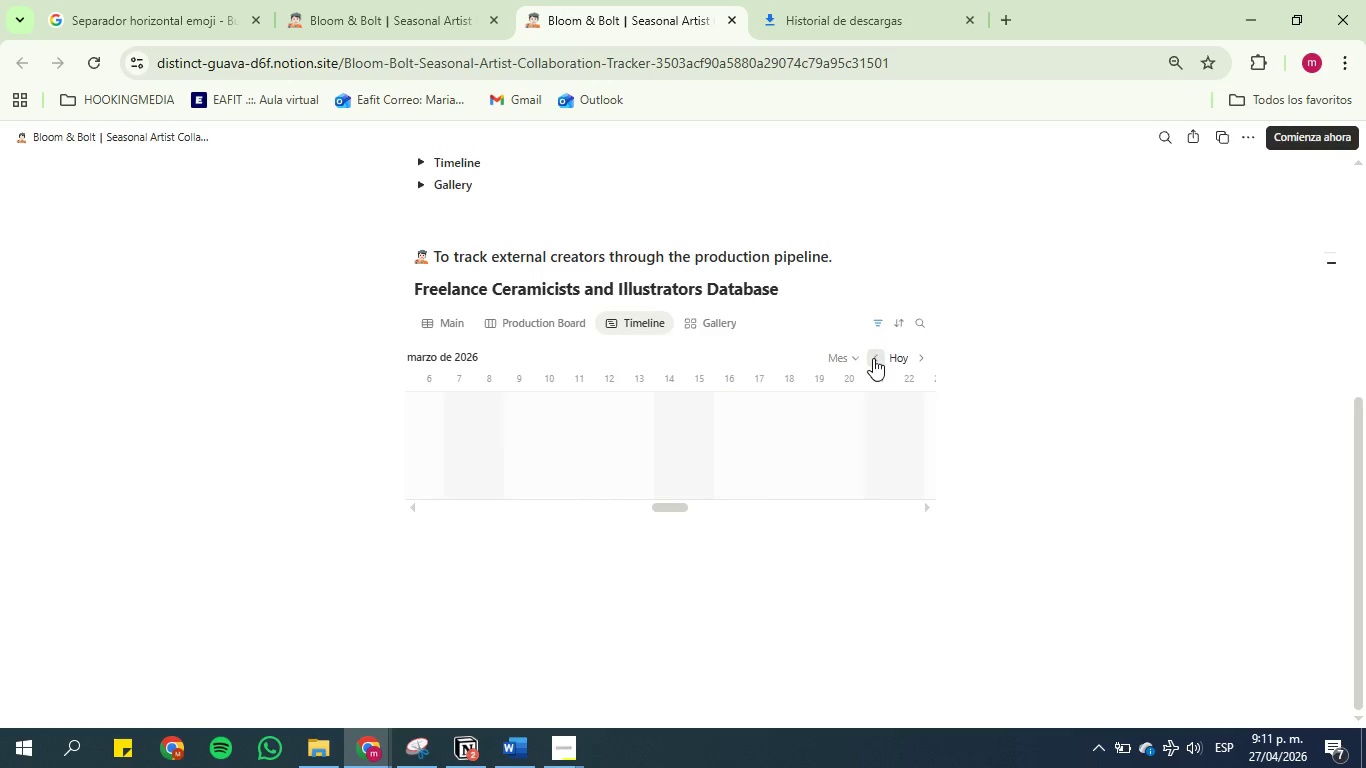 
triple_click([873, 358])
 